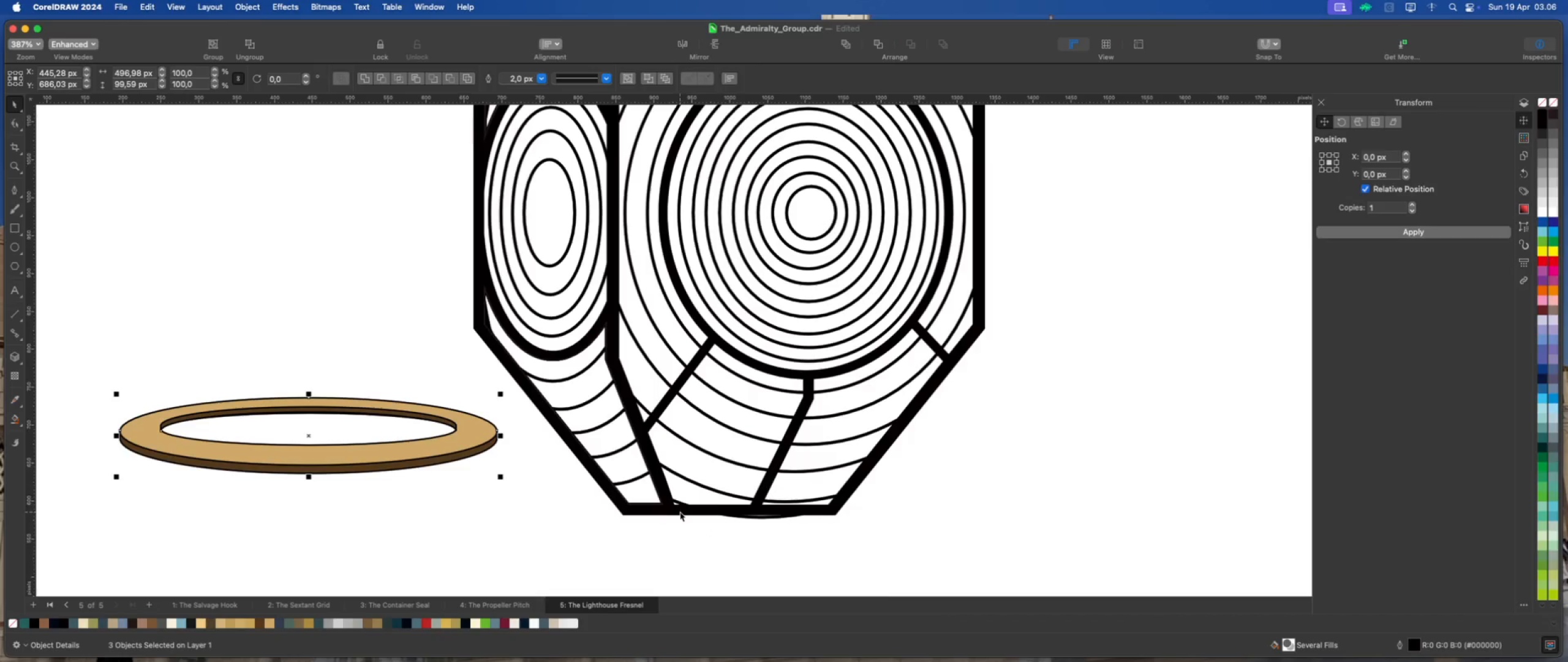 
key(Meta+Z)
 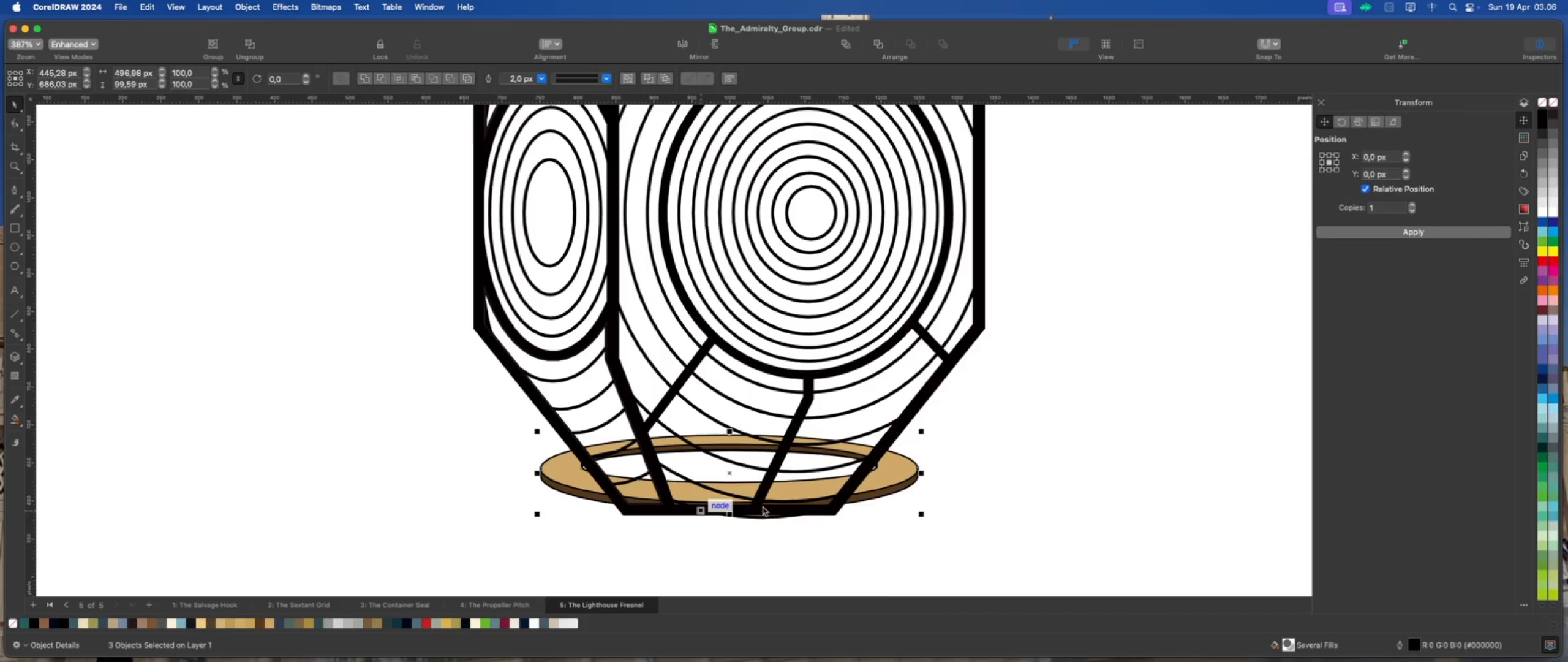 
key(Meta+G)
 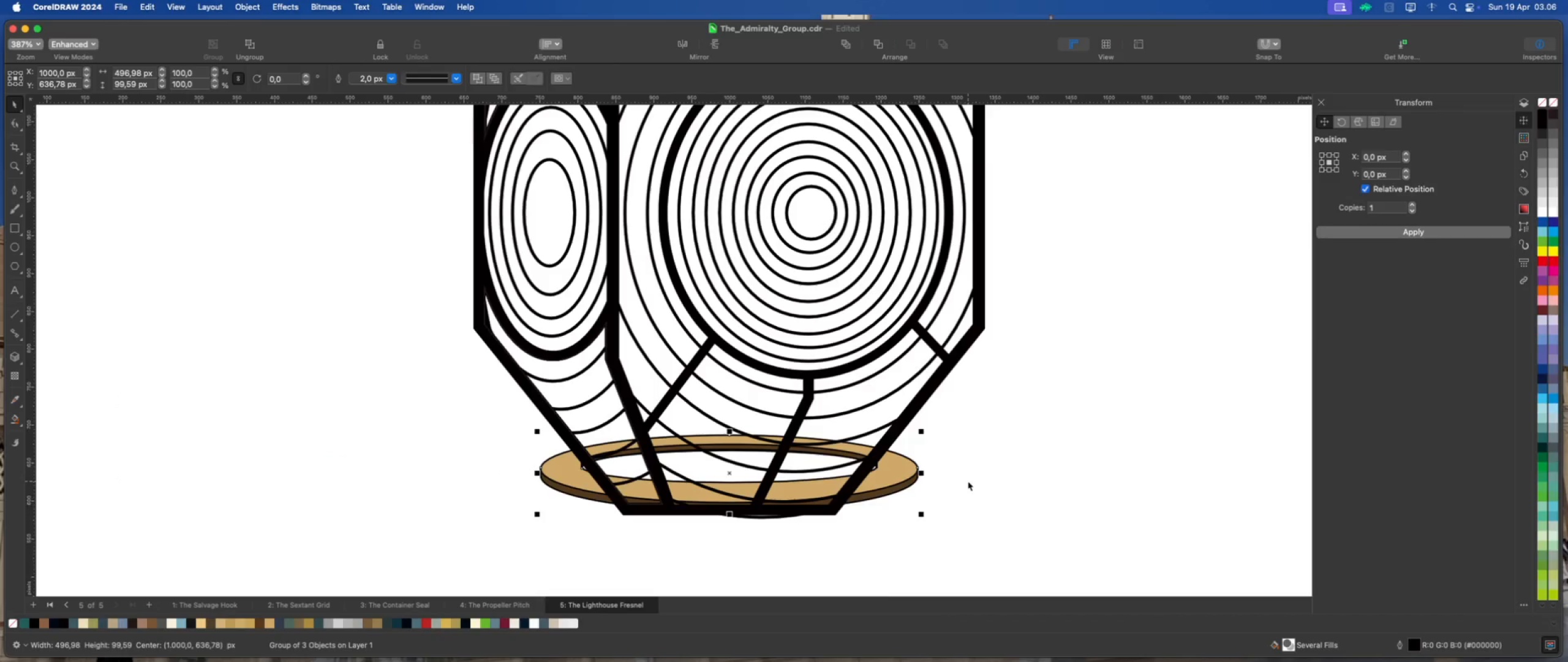 
left_click([968, 481])
 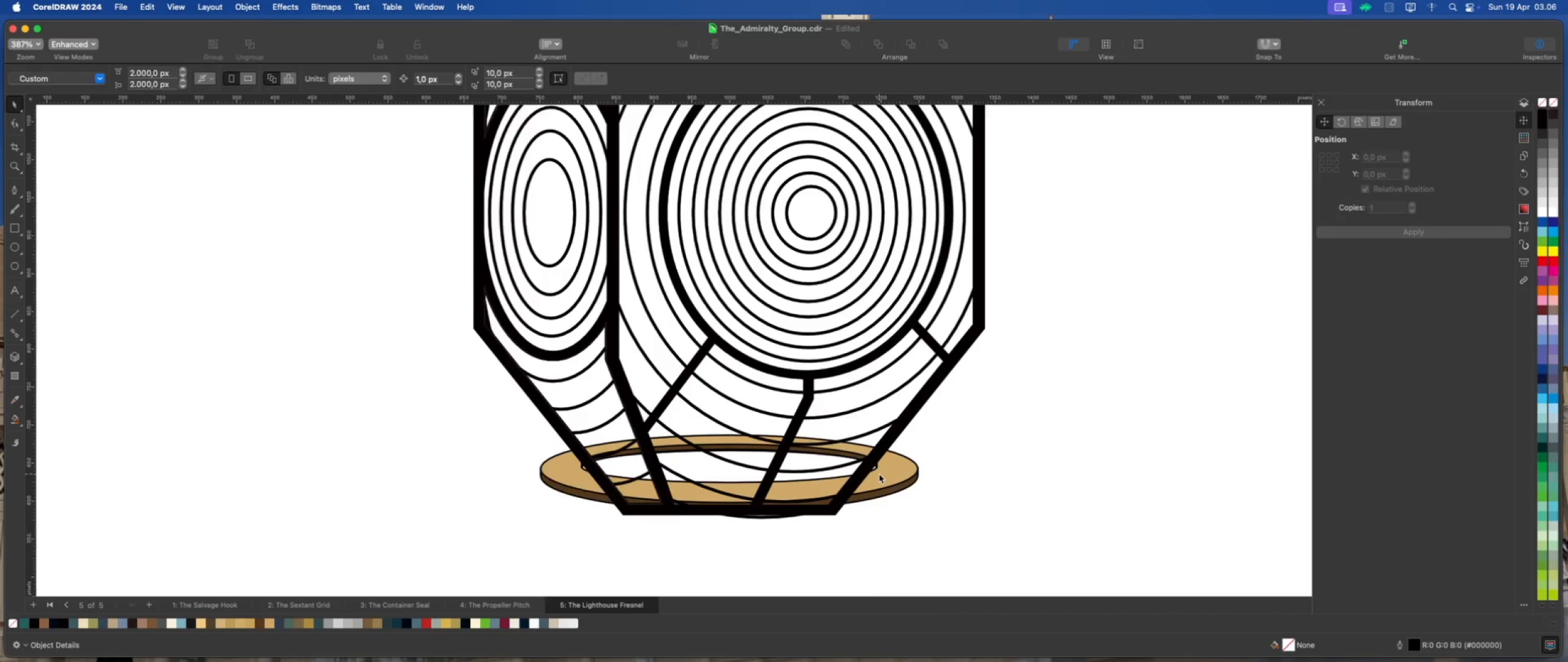 
scroll: coordinate [879, 474], scroll_direction: up, amount: 4.0
 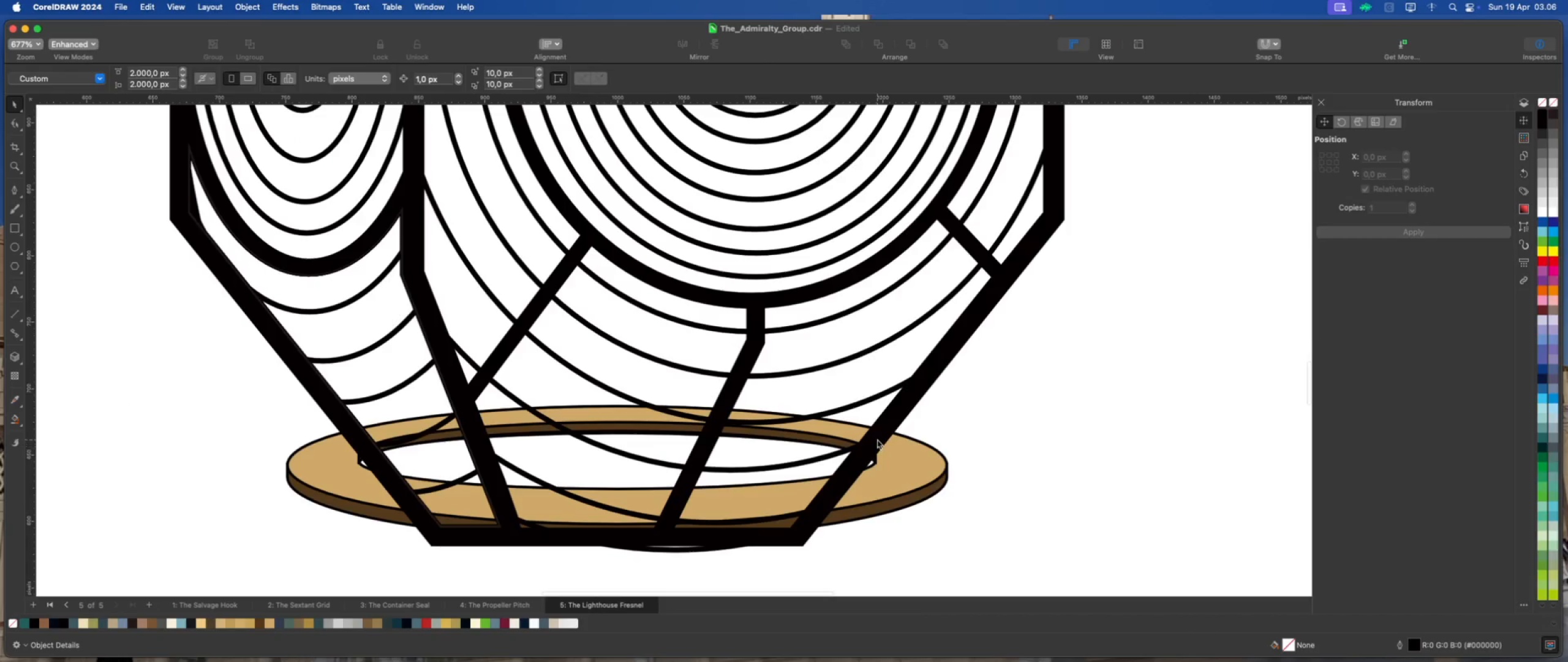 
left_click([877, 439])
 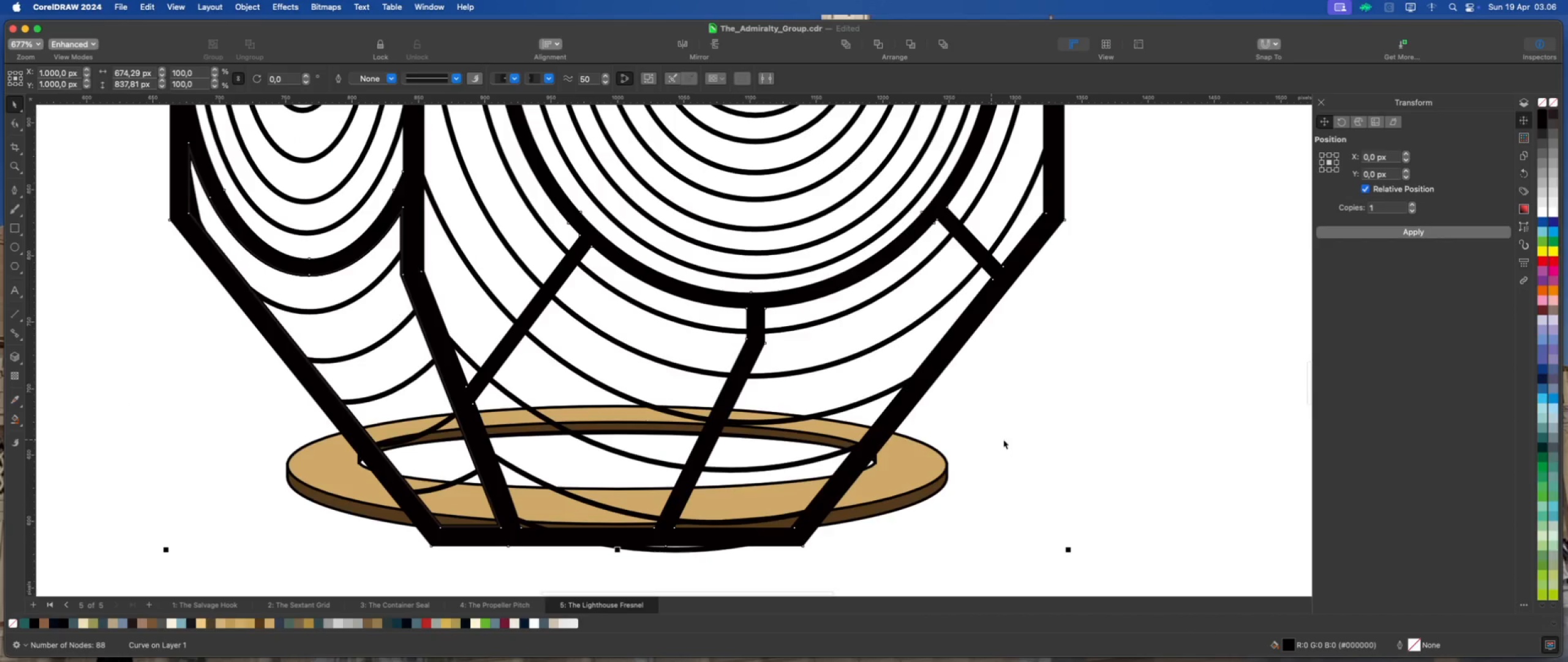 
left_click([1016, 439])
 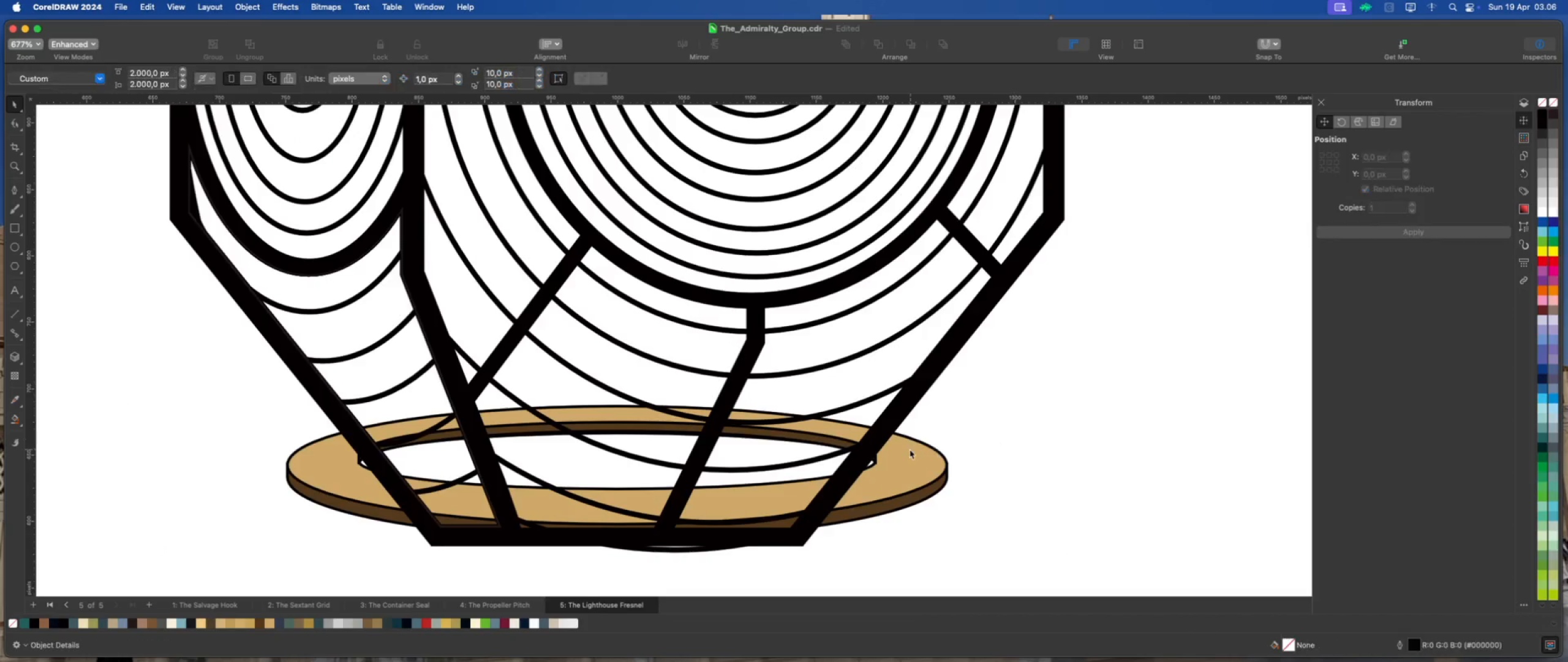 
scroll: coordinate [908, 413], scroll_direction: down, amount: 3.0
 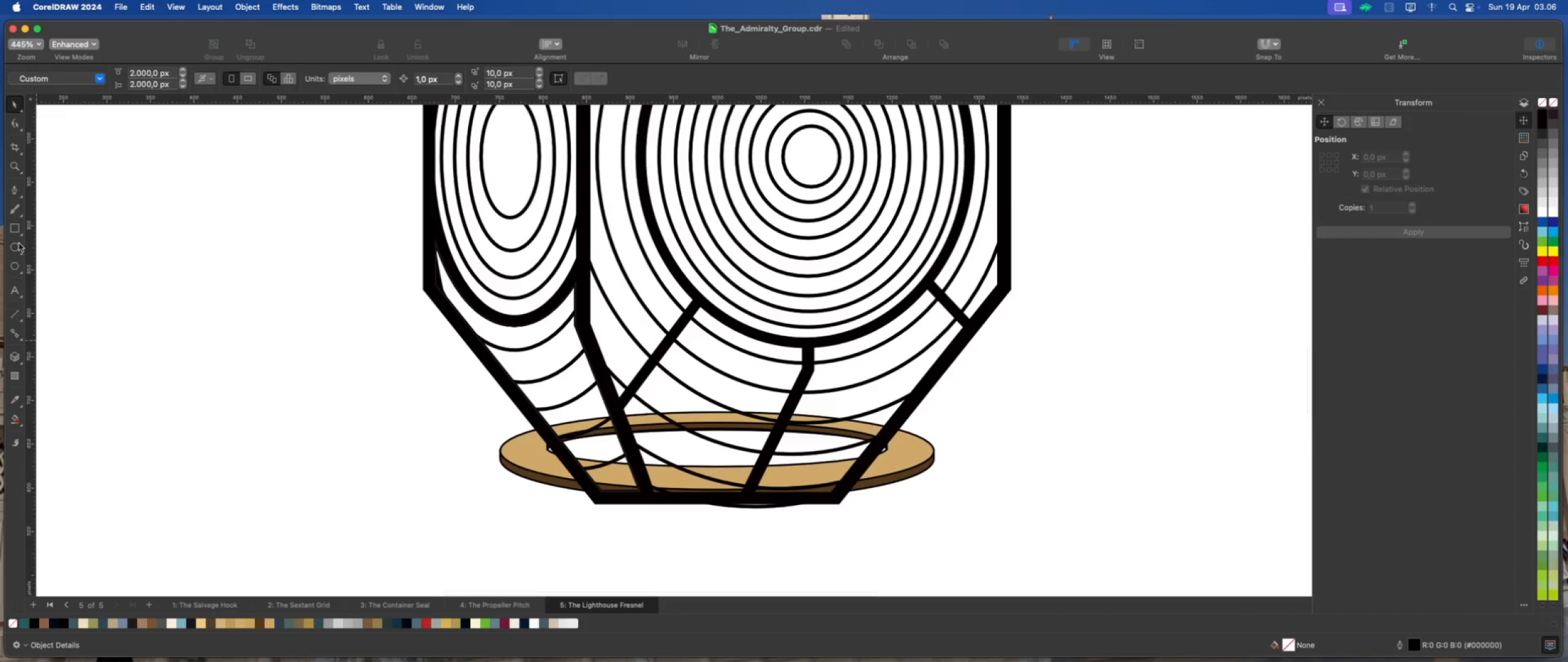 
left_click([17, 228])
 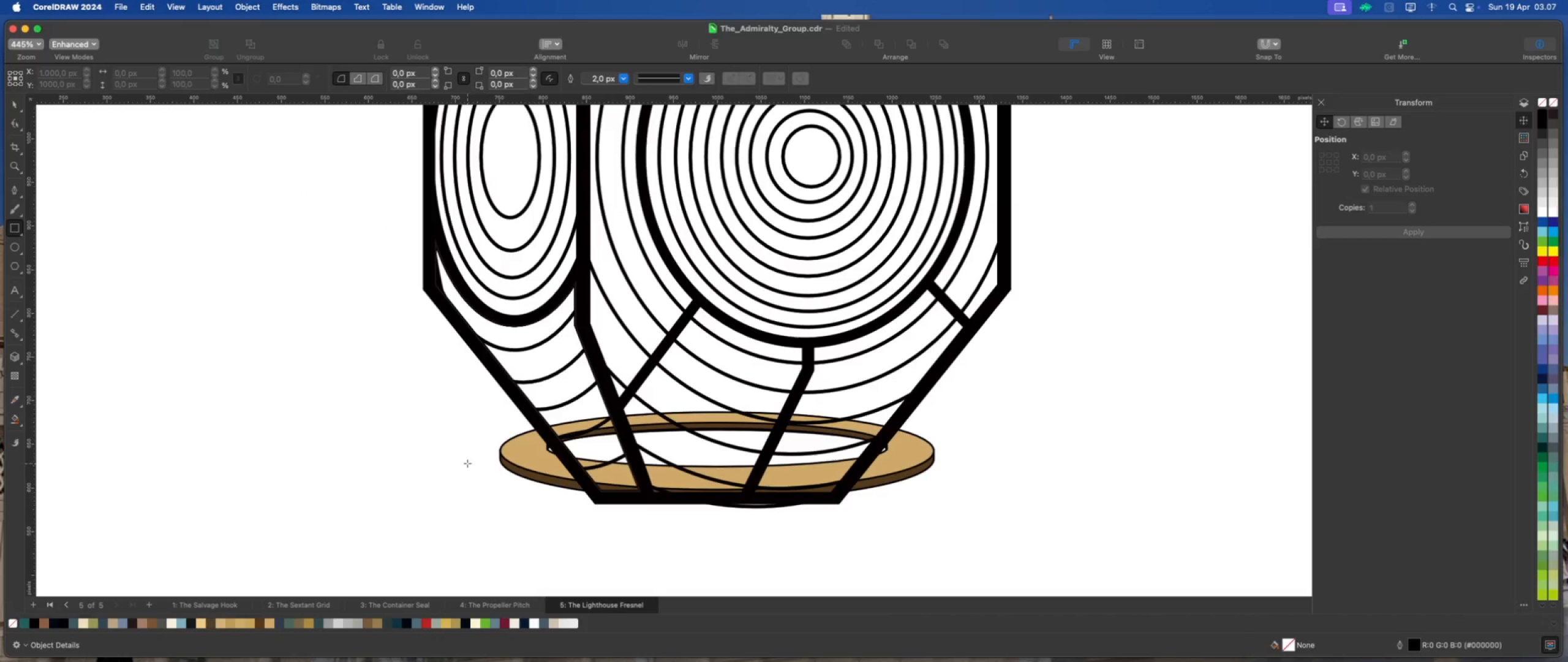 
left_click_drag(start_coordinate=[467, 461], to_coordinate=[948, 557])
 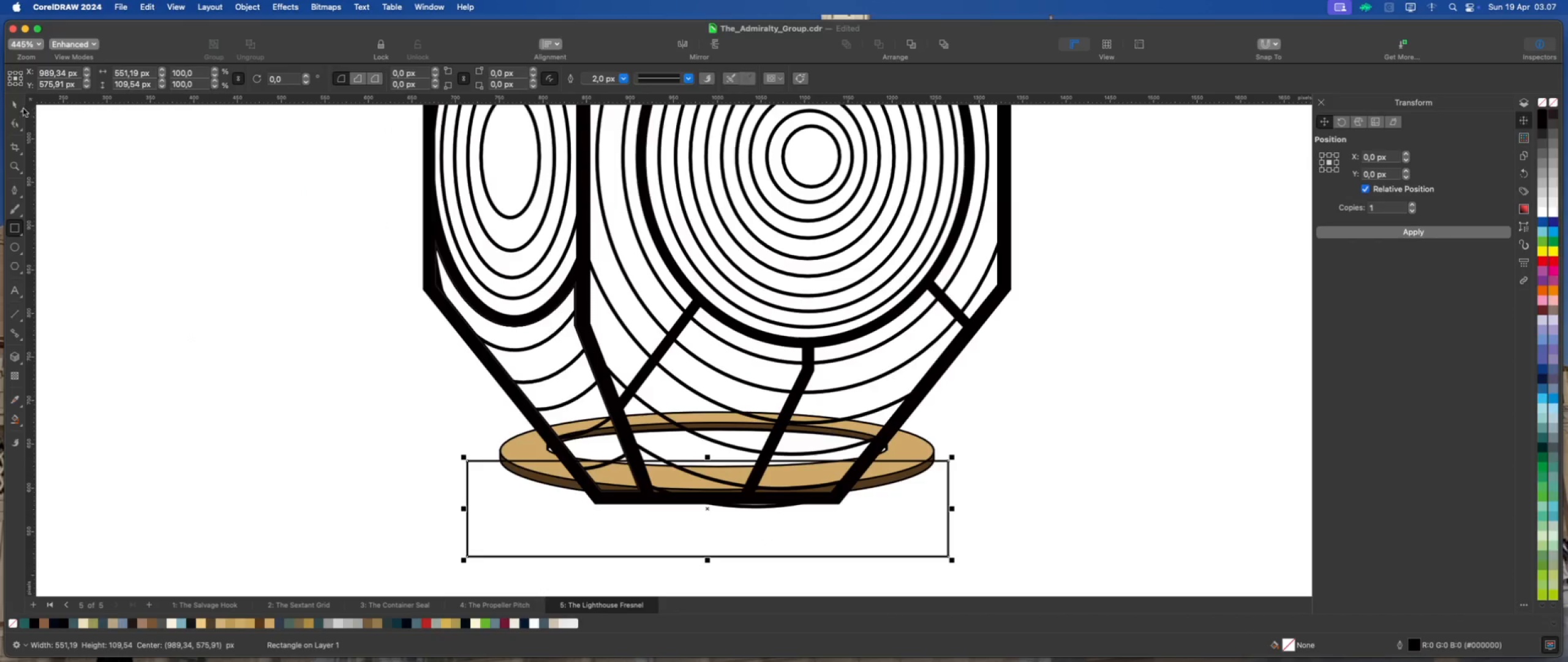 
left_click([15, 105])
 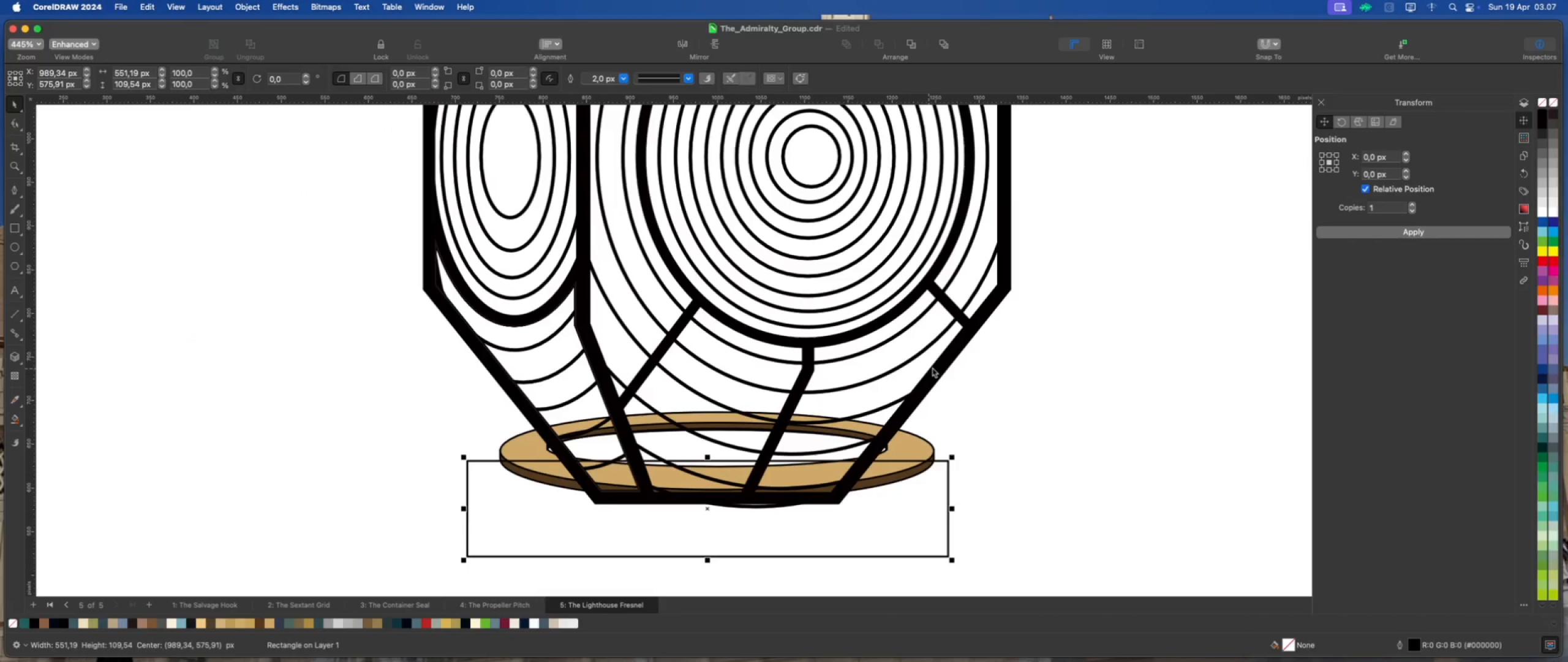 
hold_key(key=ShiftLeft, duration=0.75)
left_click([946, 367])
 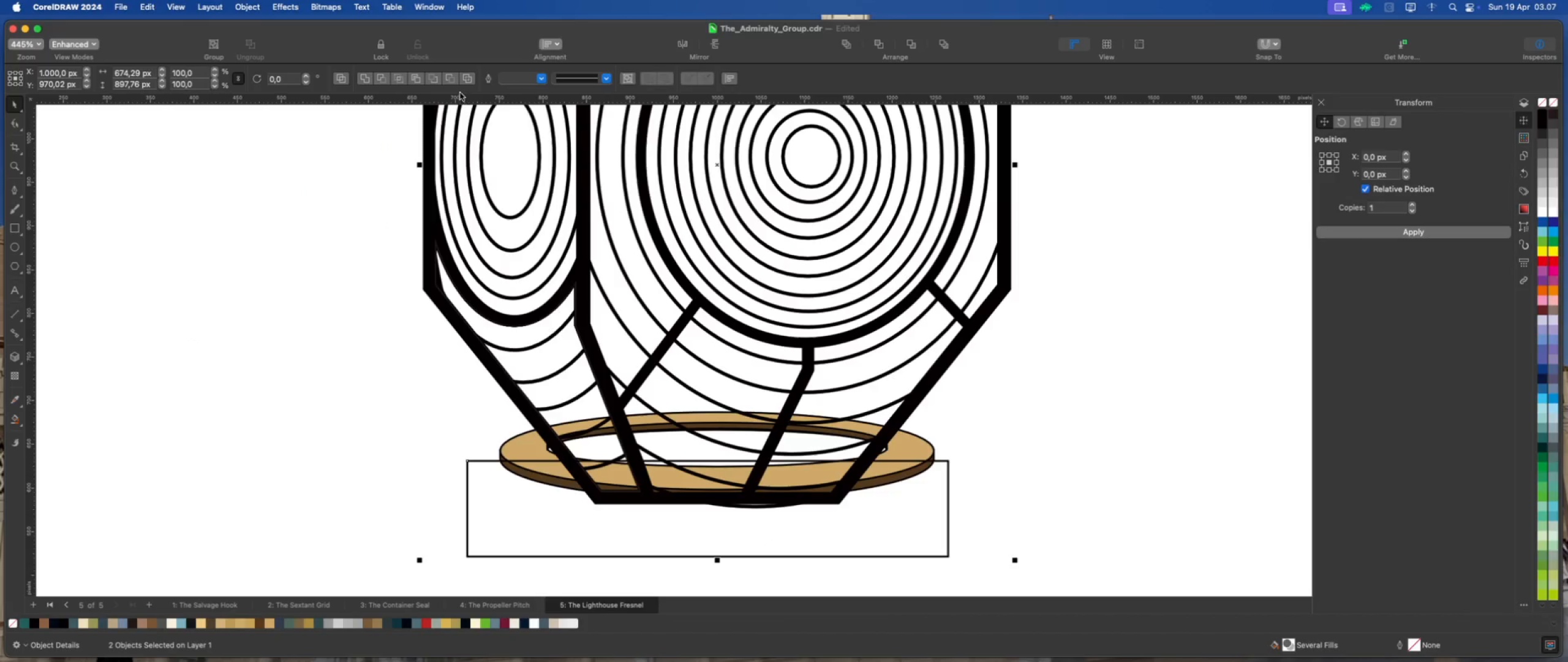 
left_click([454, 85])
 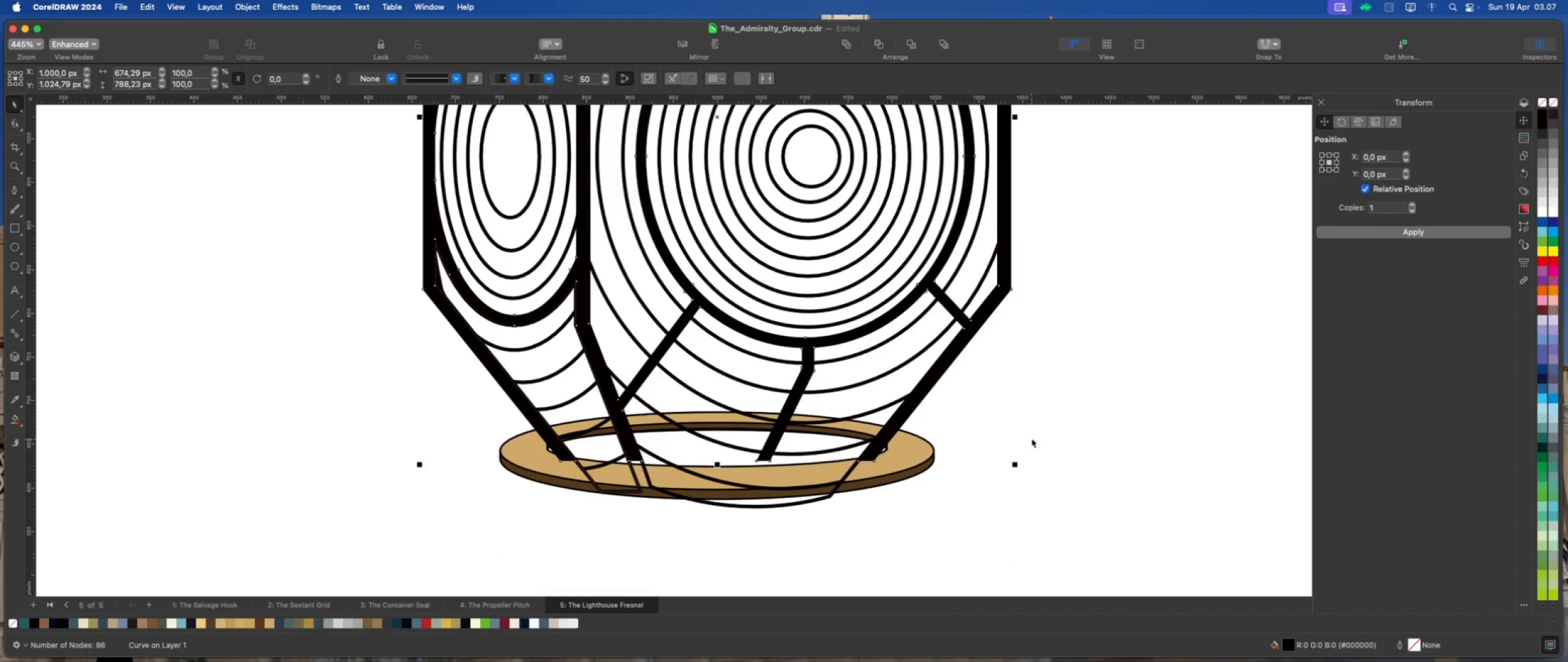 
left_click([1044, 430])
 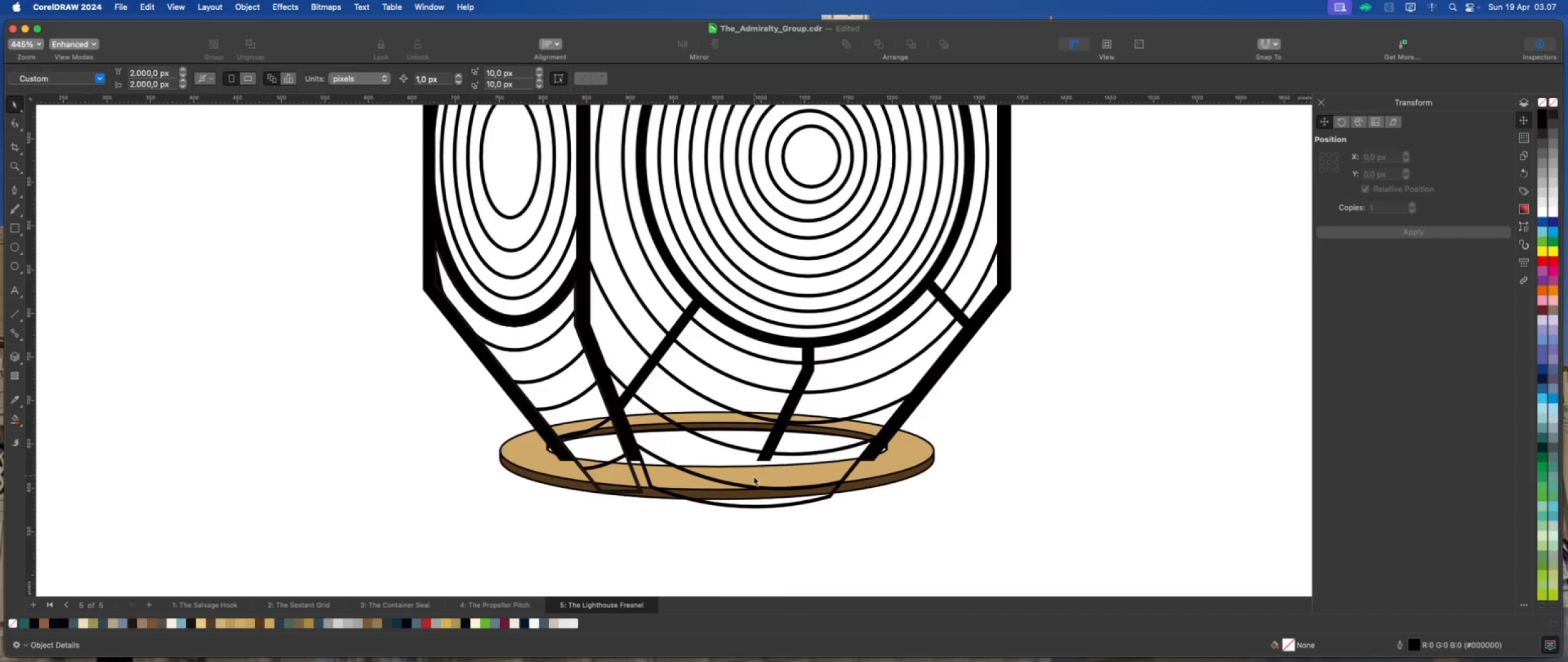 
scroll: coordinate [753, 476], scroll_direction: up, amount: 1.0
 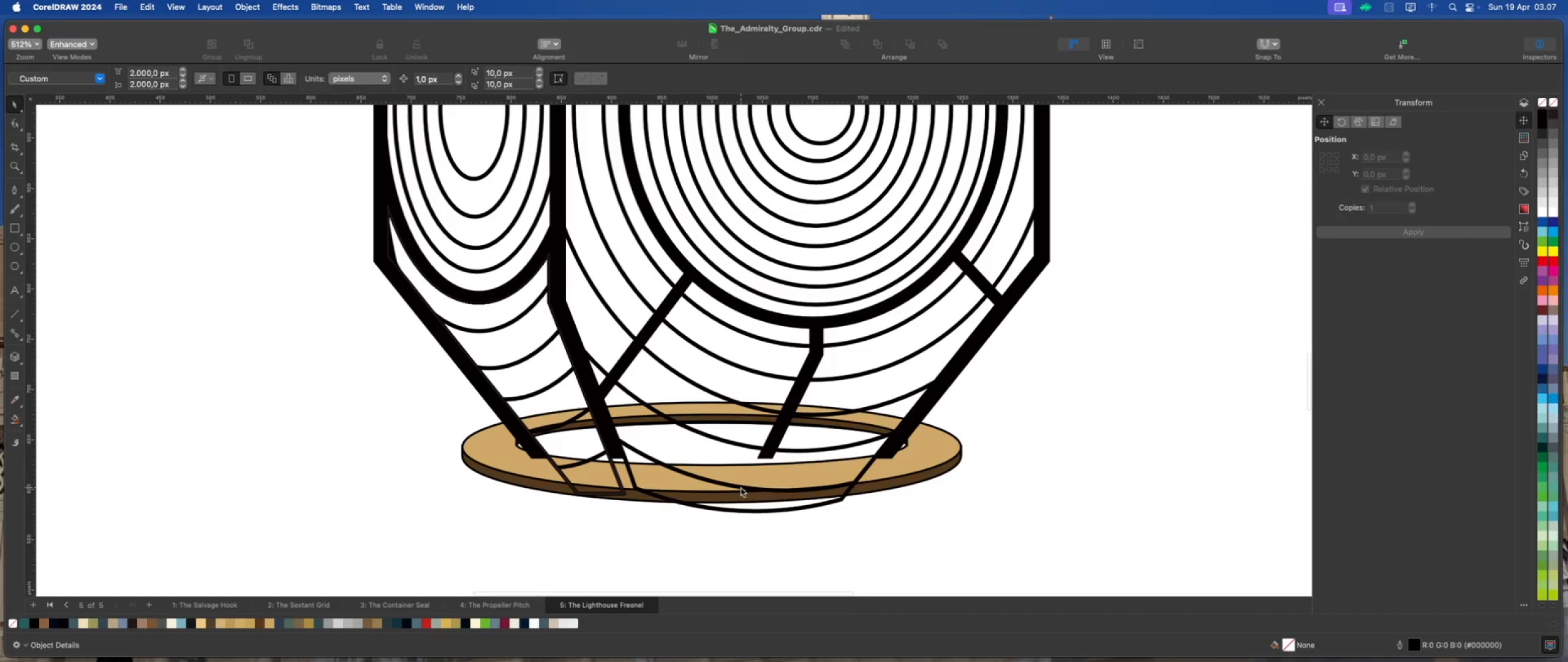 
left_click([741, 487])
 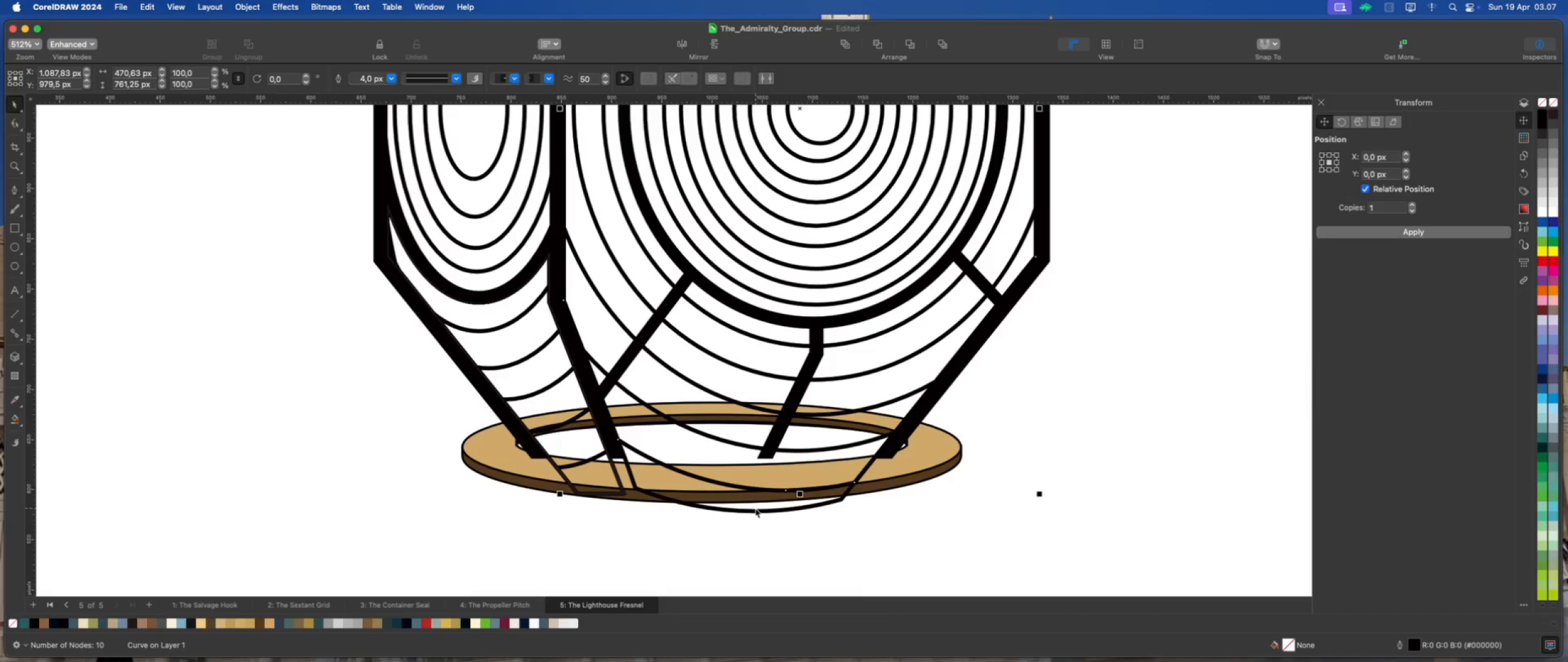 
left_click([757, 511])
 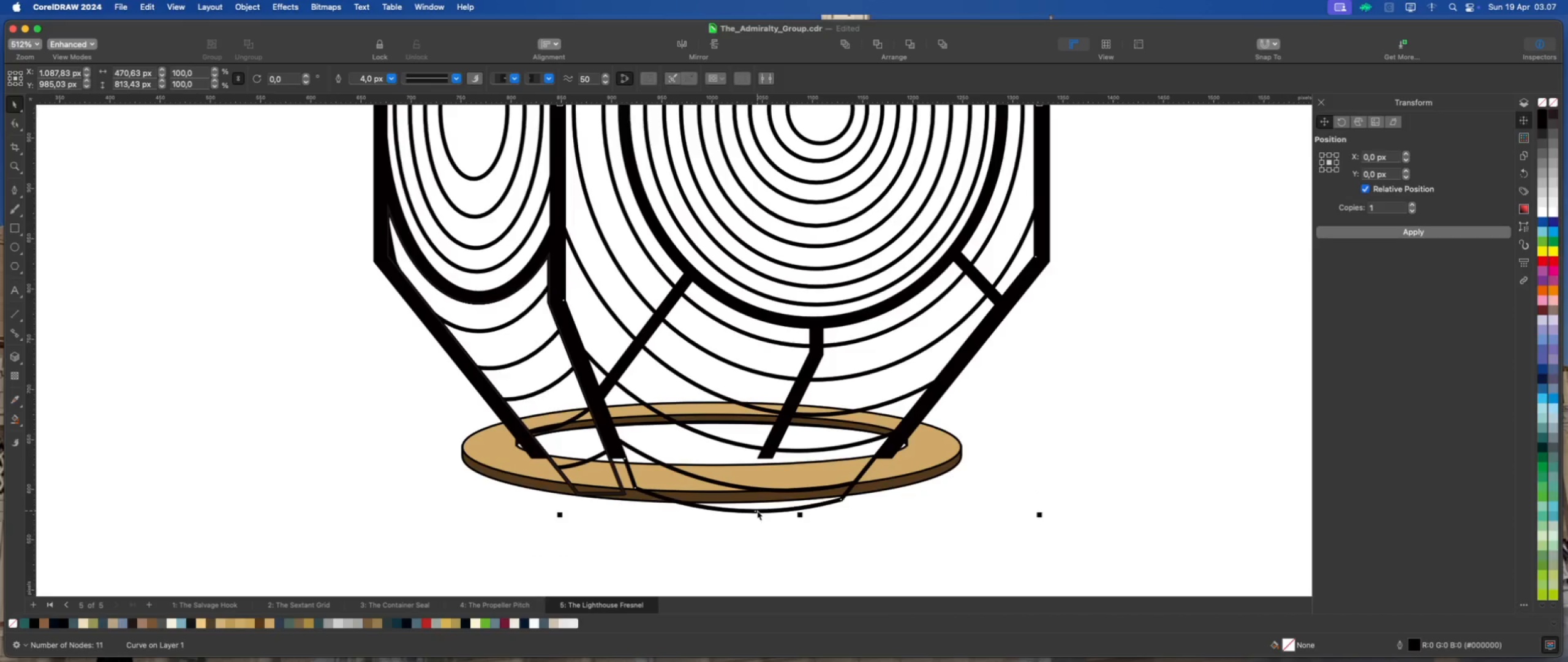 
scroll: coordinate [756, 514], scroll_direction: down, amount: 5.0
 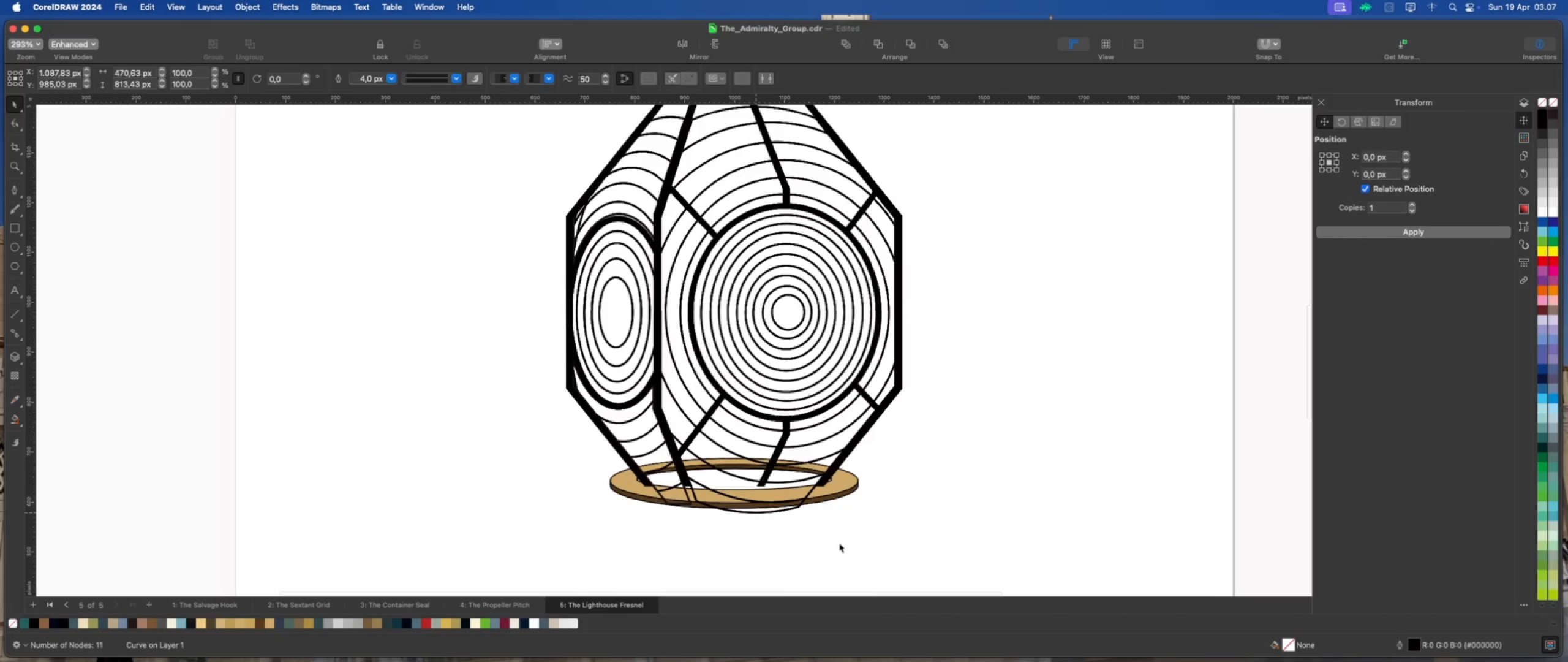 
left_click([839, 543])
 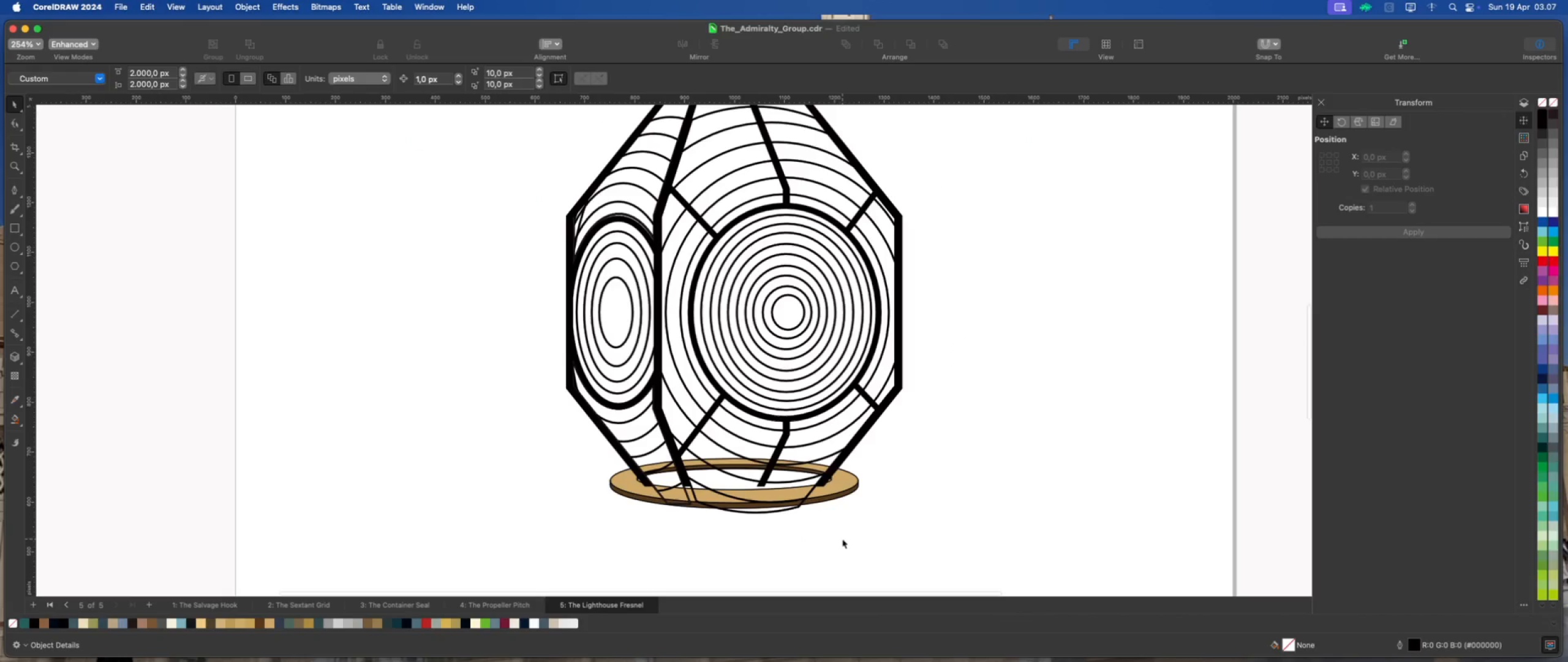 
scroll: coordinate [860, 456], scroll_direction: up, amount: 3.0
 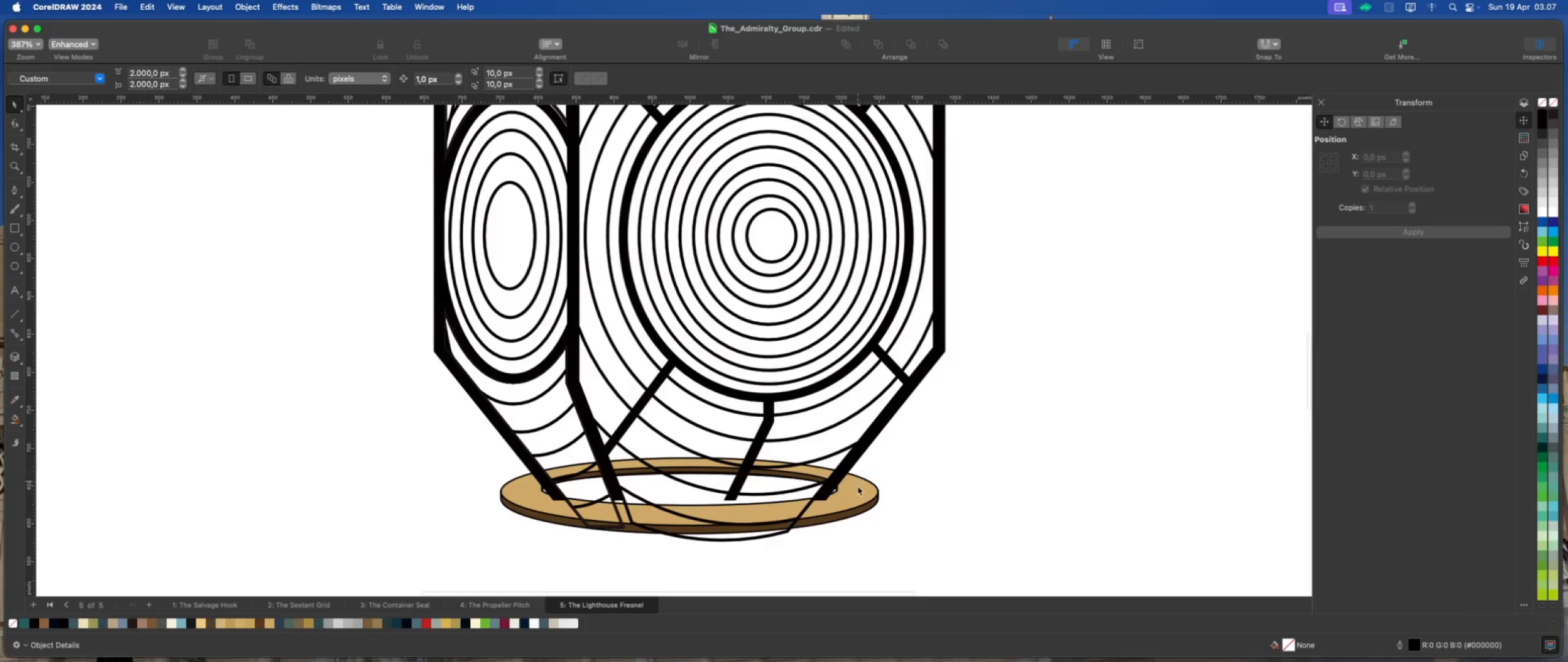 
left_click([859, 492])
 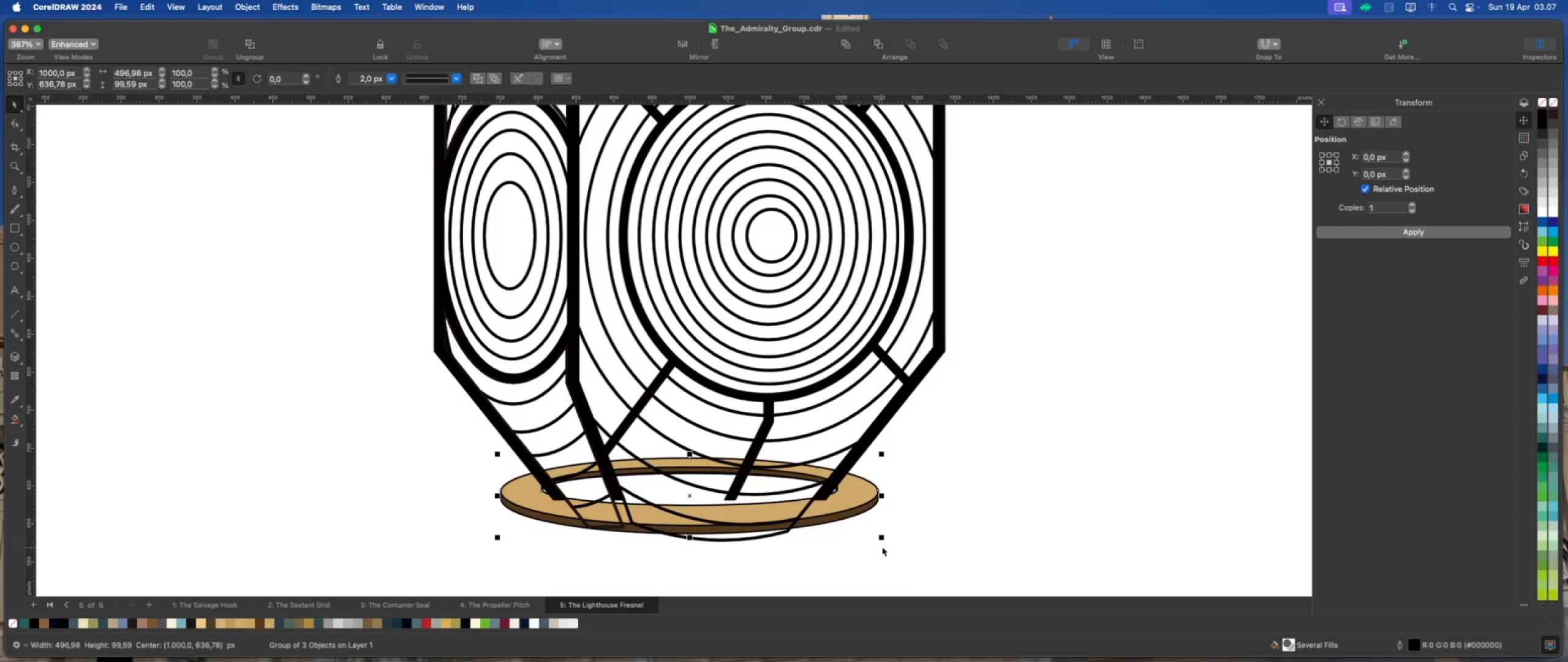 
left_click([901, 533])
 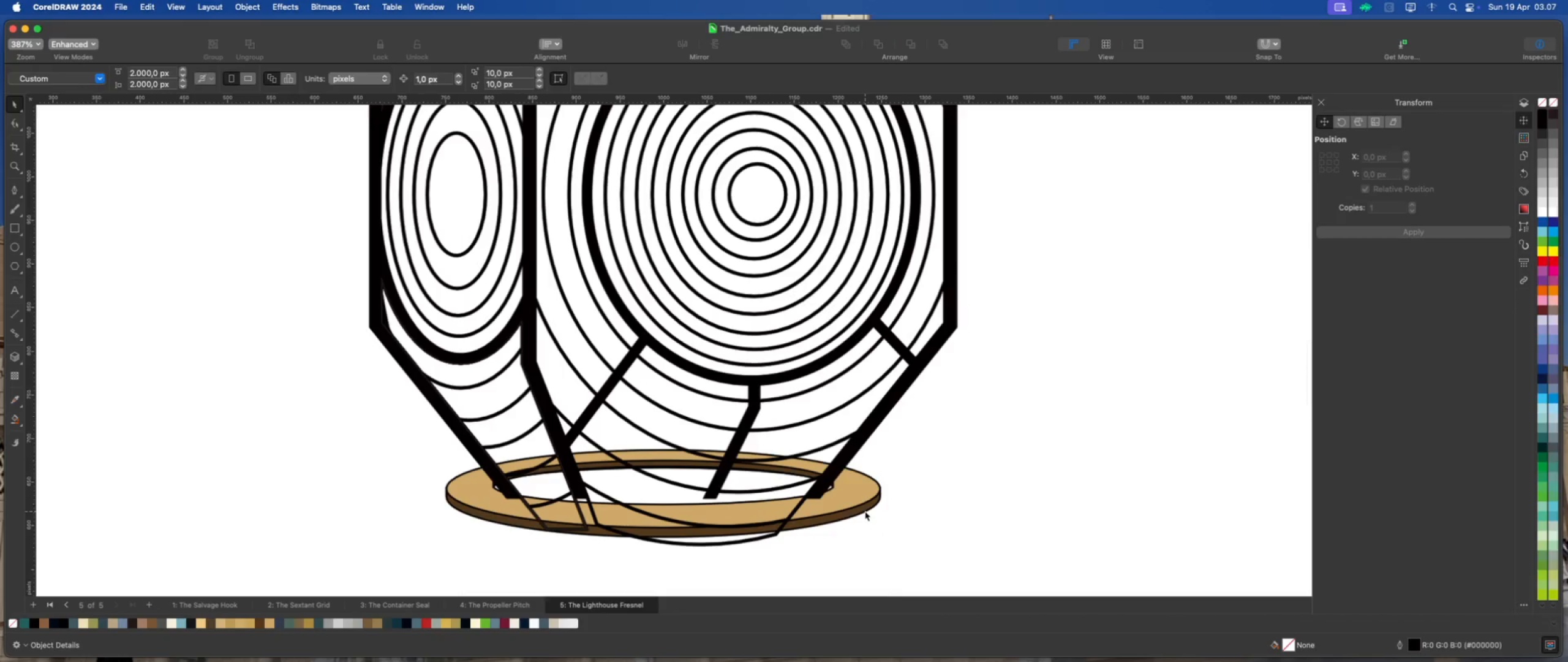 
scroll: coordinate [865, 511], scroll_direction: up, amount: 1.0
 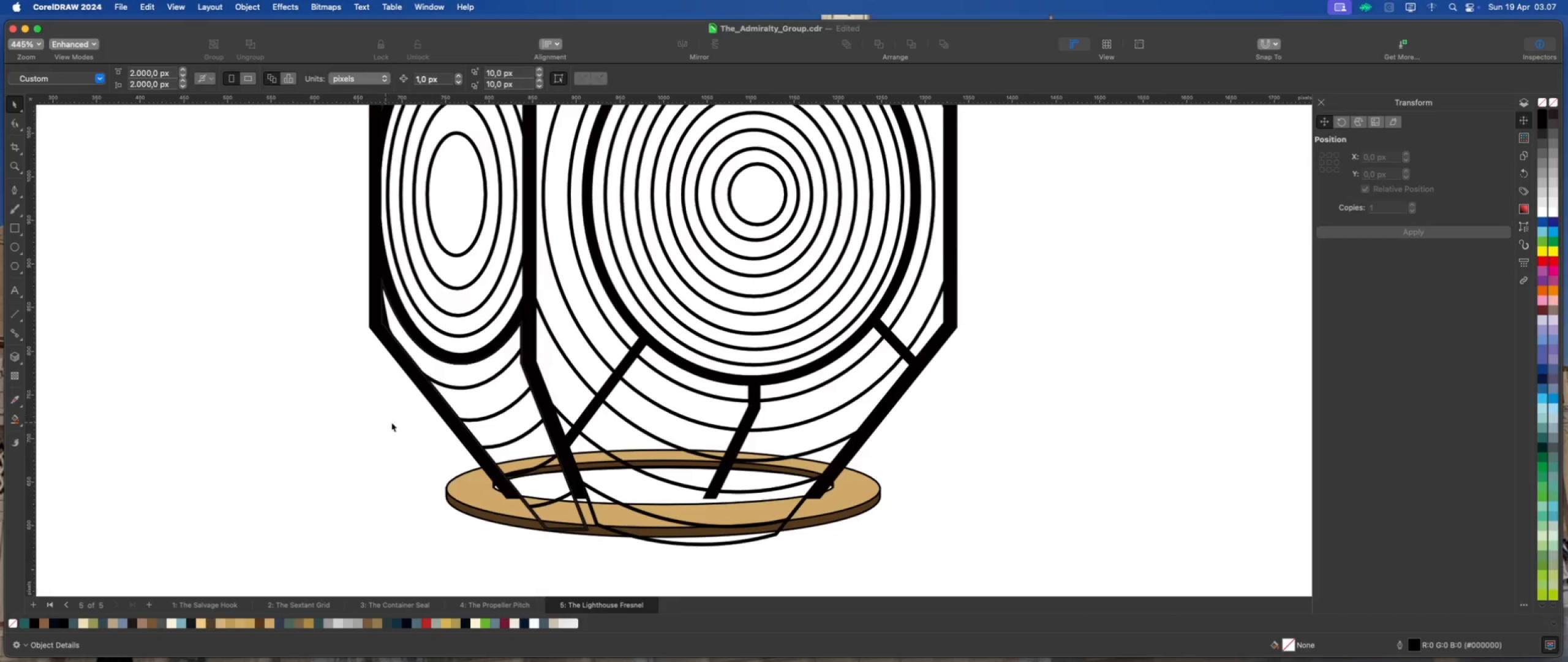 
left_click([422, 387])
 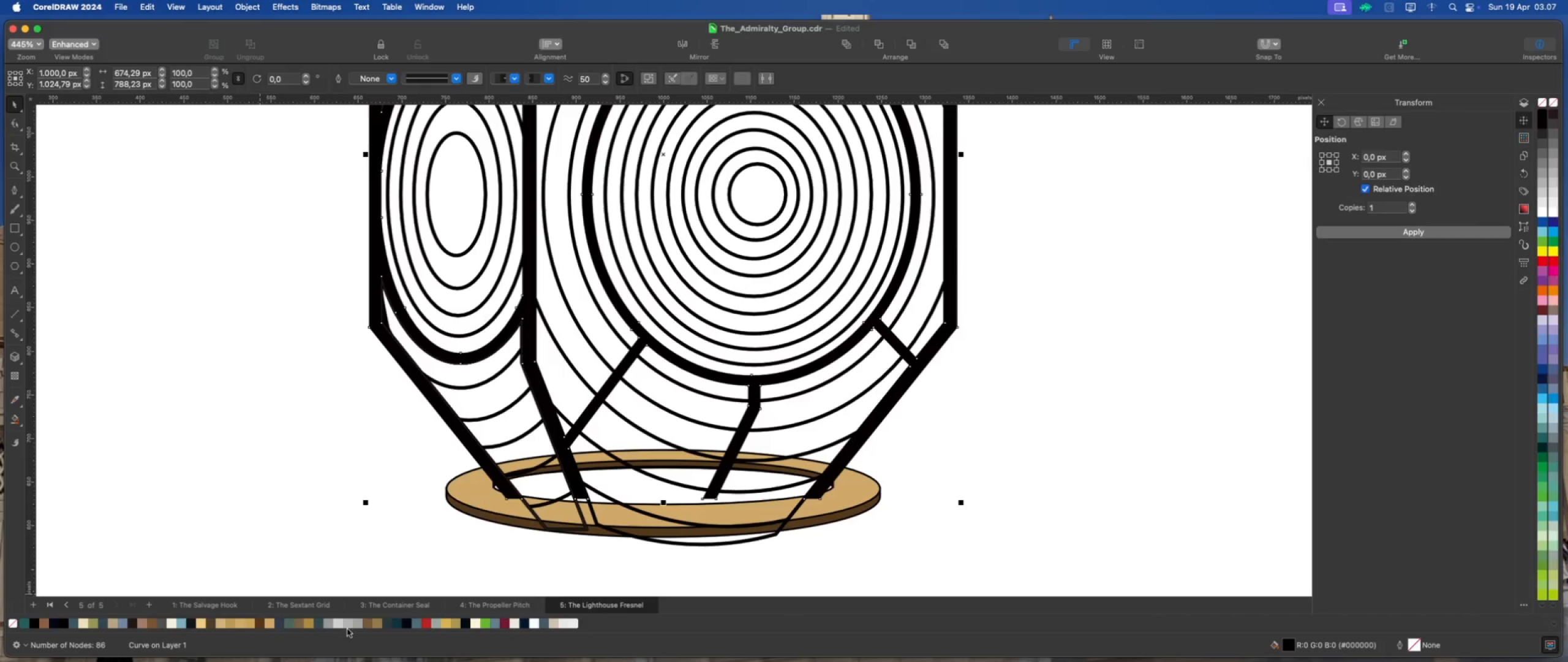 
left_click([364, 624])
 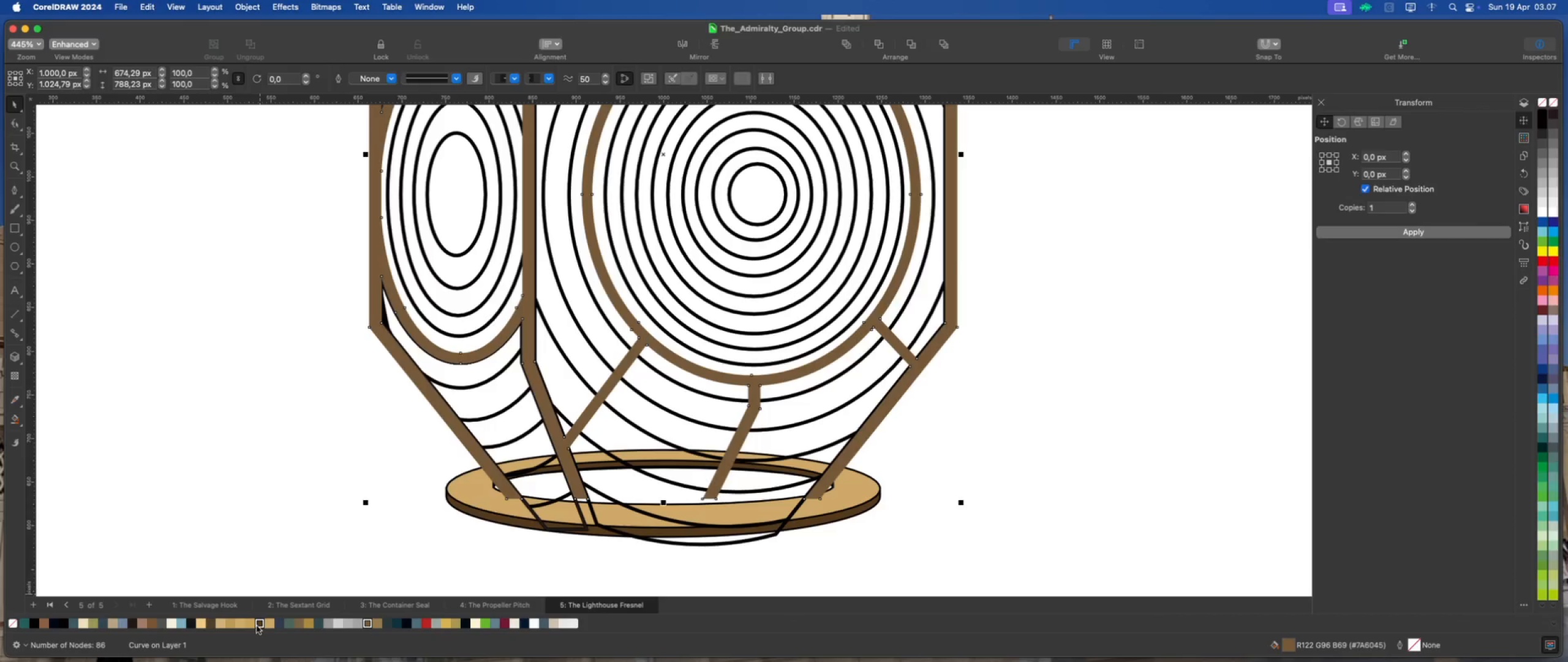 
left_click([258, 625])
 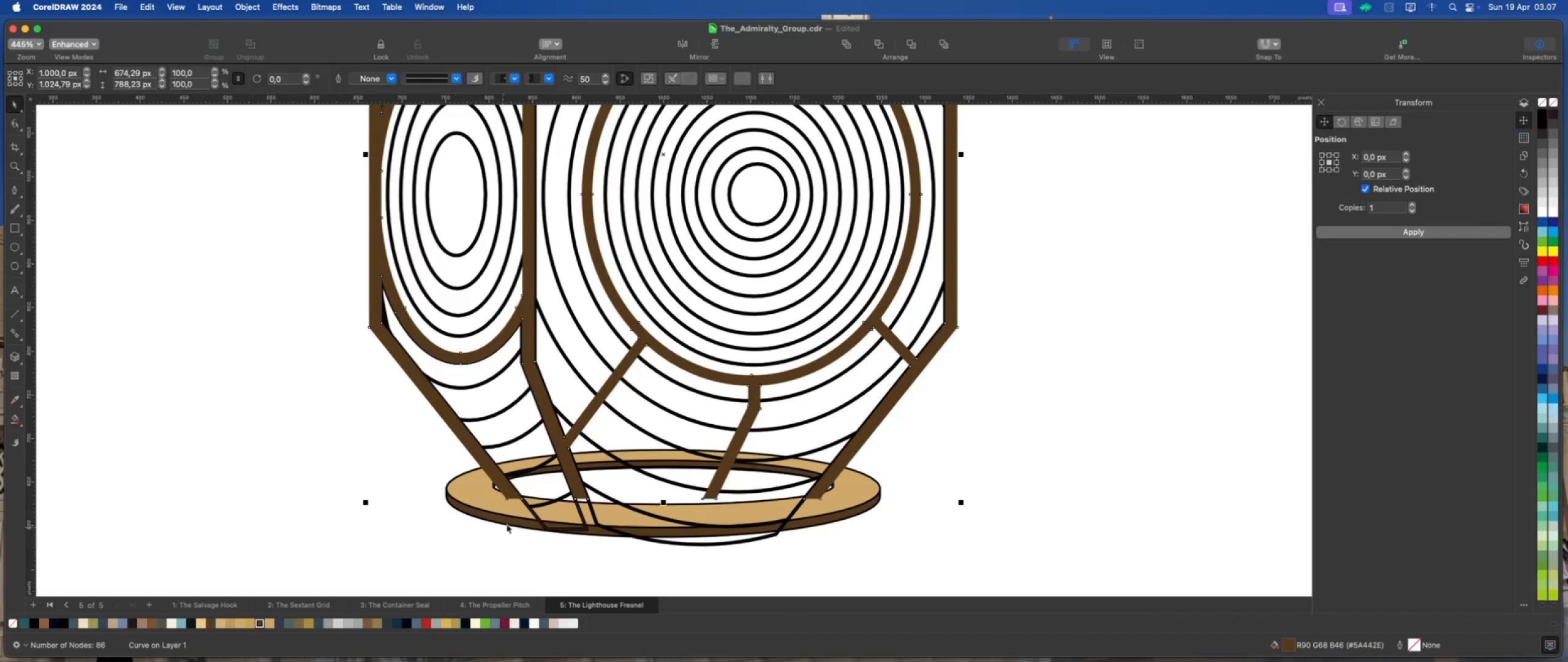 
scroll: coordinate [573, 521], scroll_direction: down, amount: 4.0
 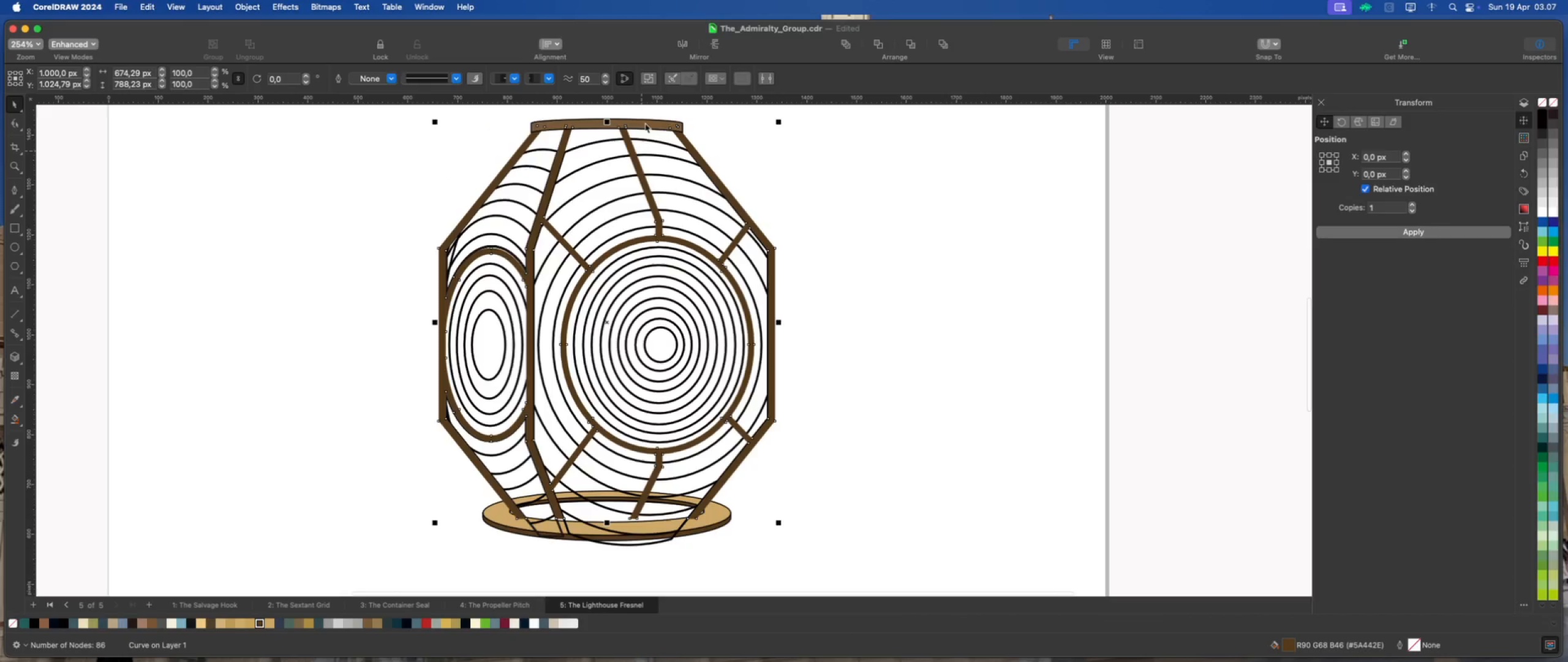 
left_click([647, 124])
 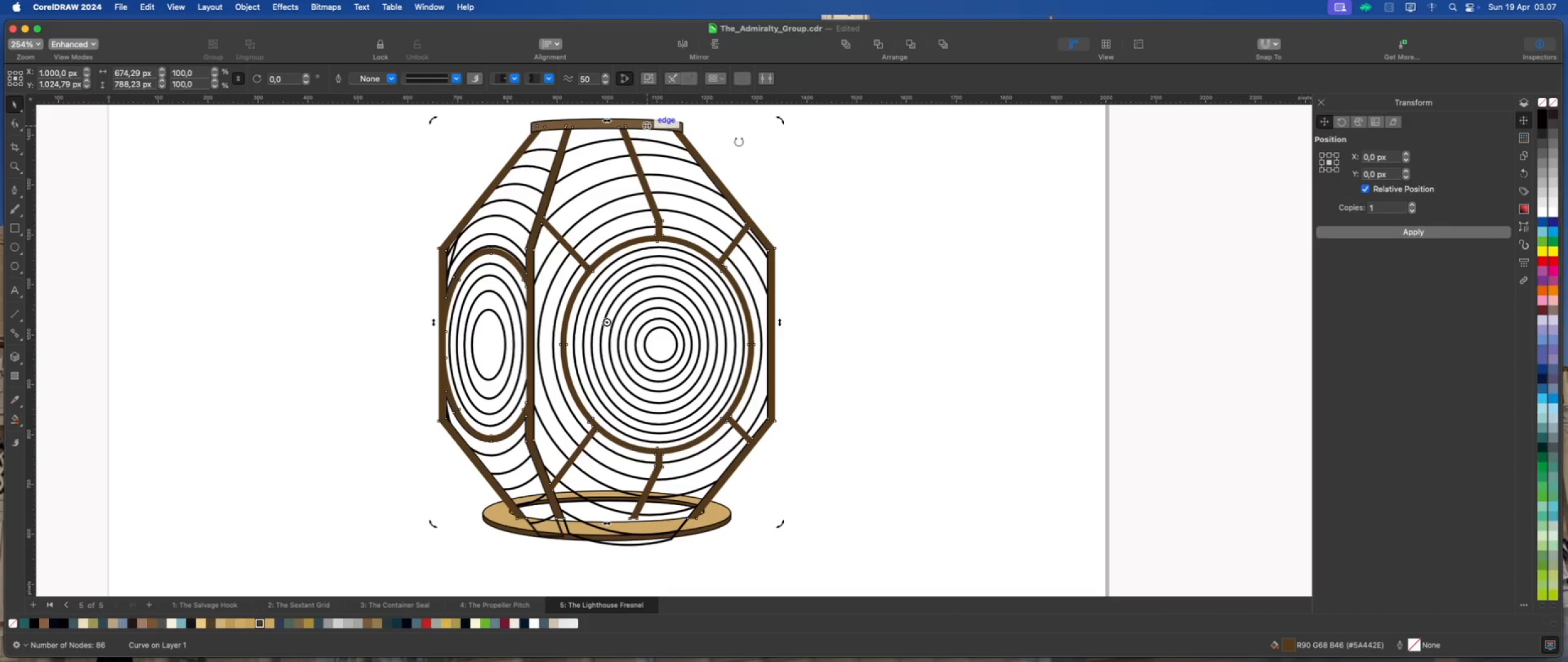 
left_click_drag(start_coordinate=[780, 150], to_coordinate=[775, 149])
 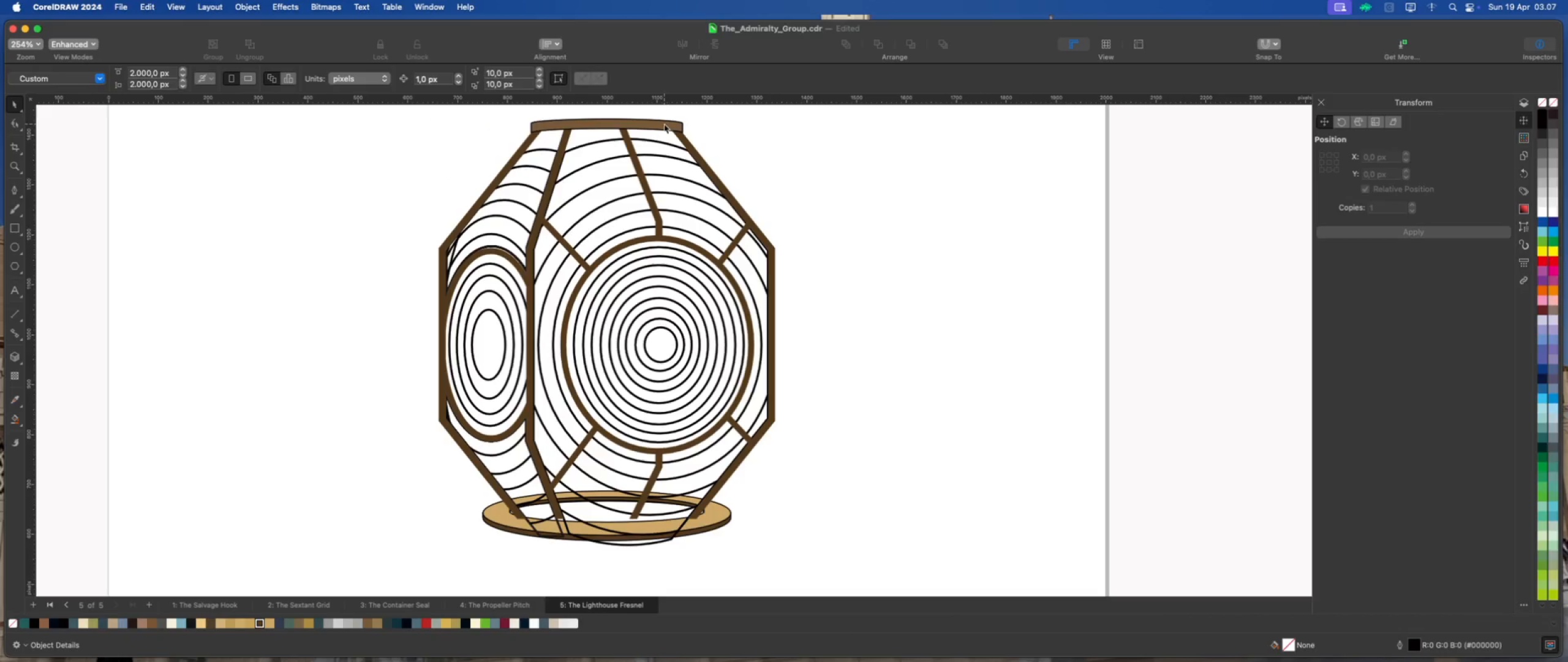 
left_click([664, 124])
 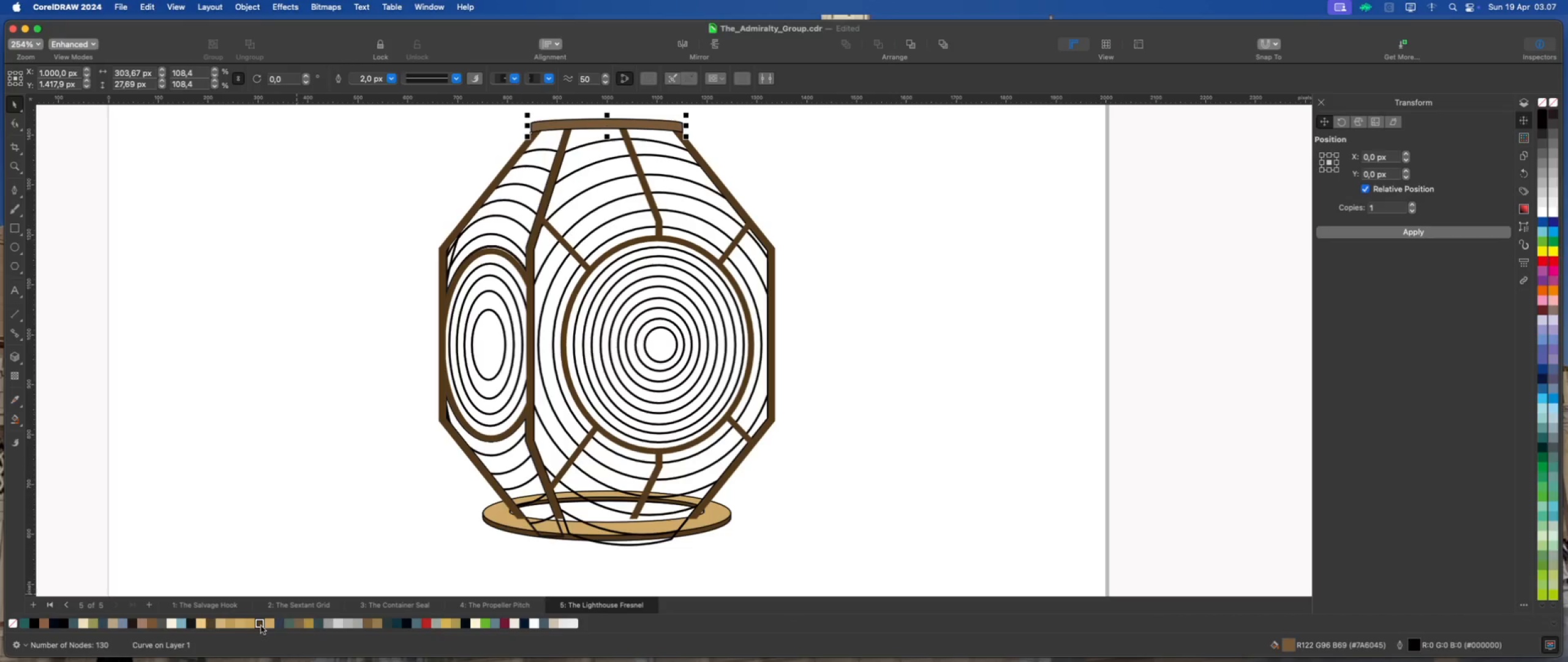 
left_click([260, 626])
 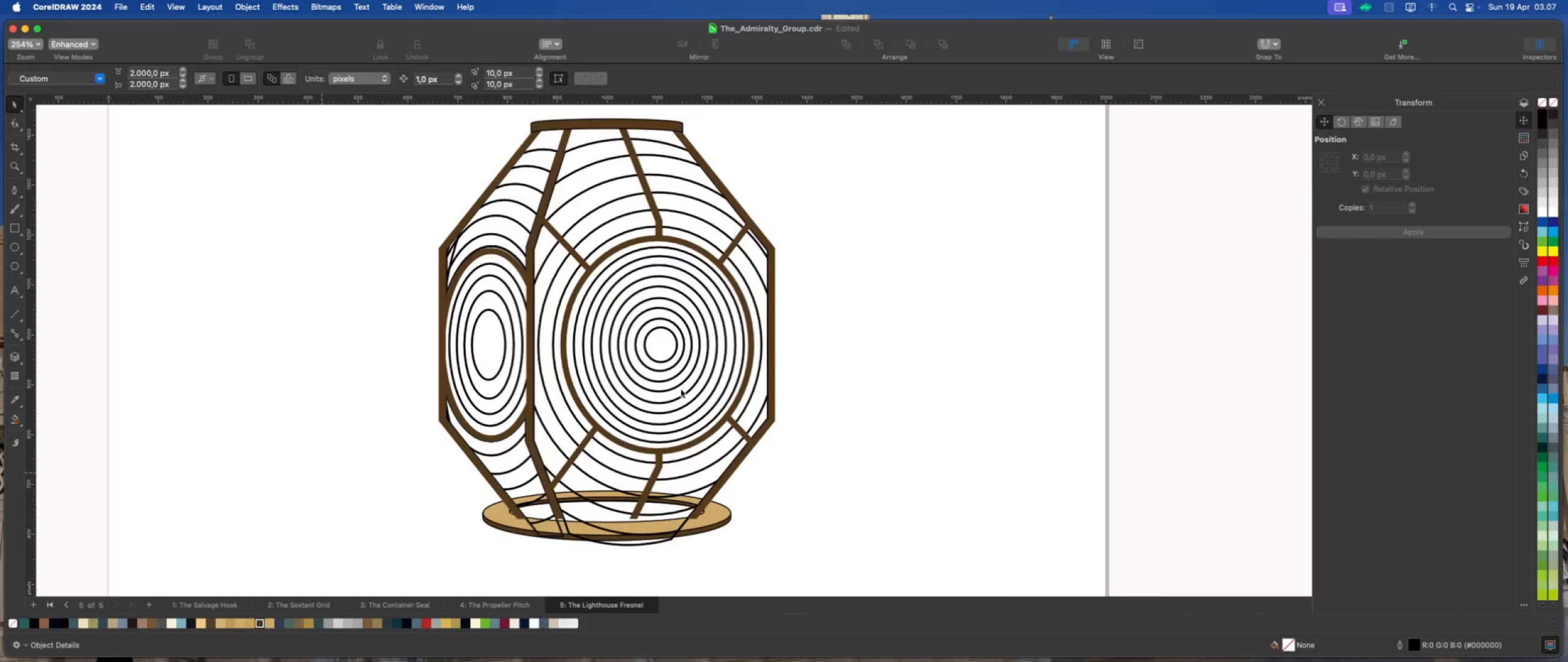 
scroll: coordinate [694, 386], scroll_direction: down, amount: 2.0
 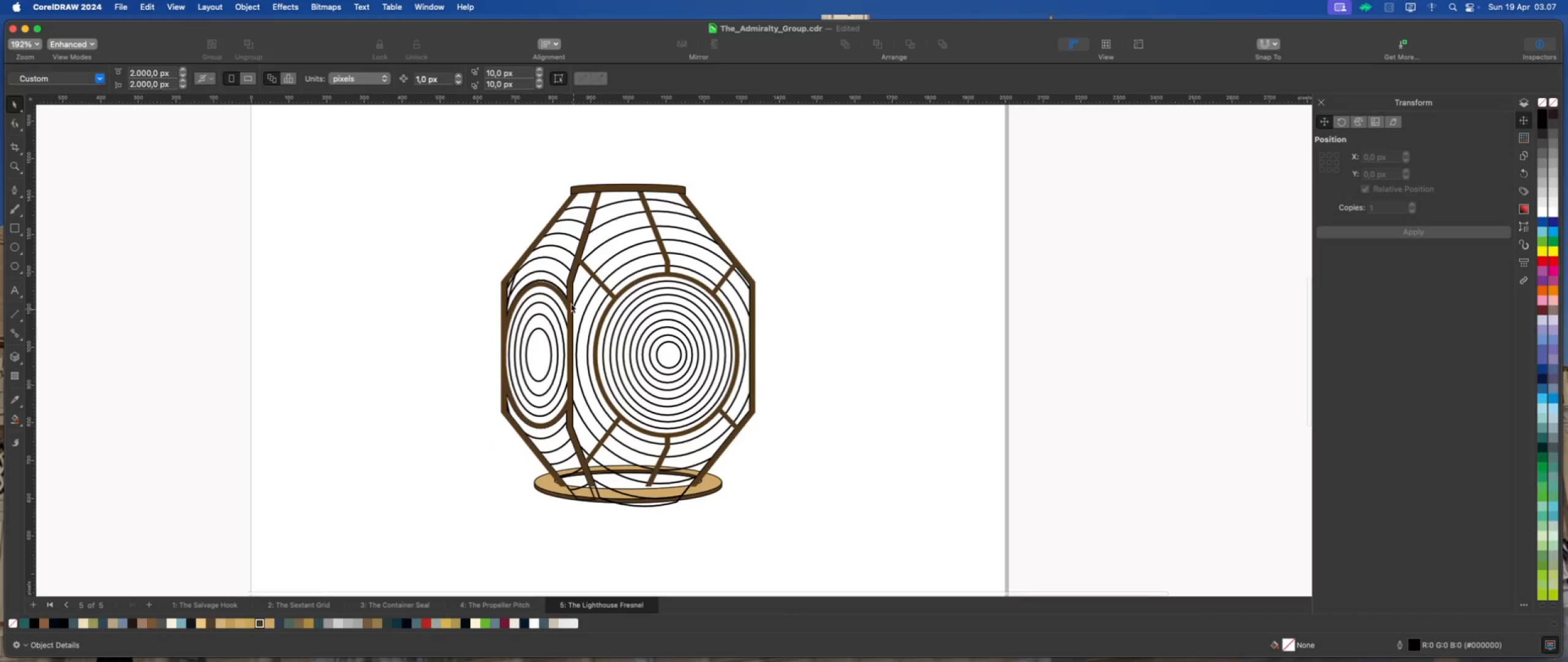 
scroll: coordinate [725, 230], scroll_direction: up, amount: 6.0
 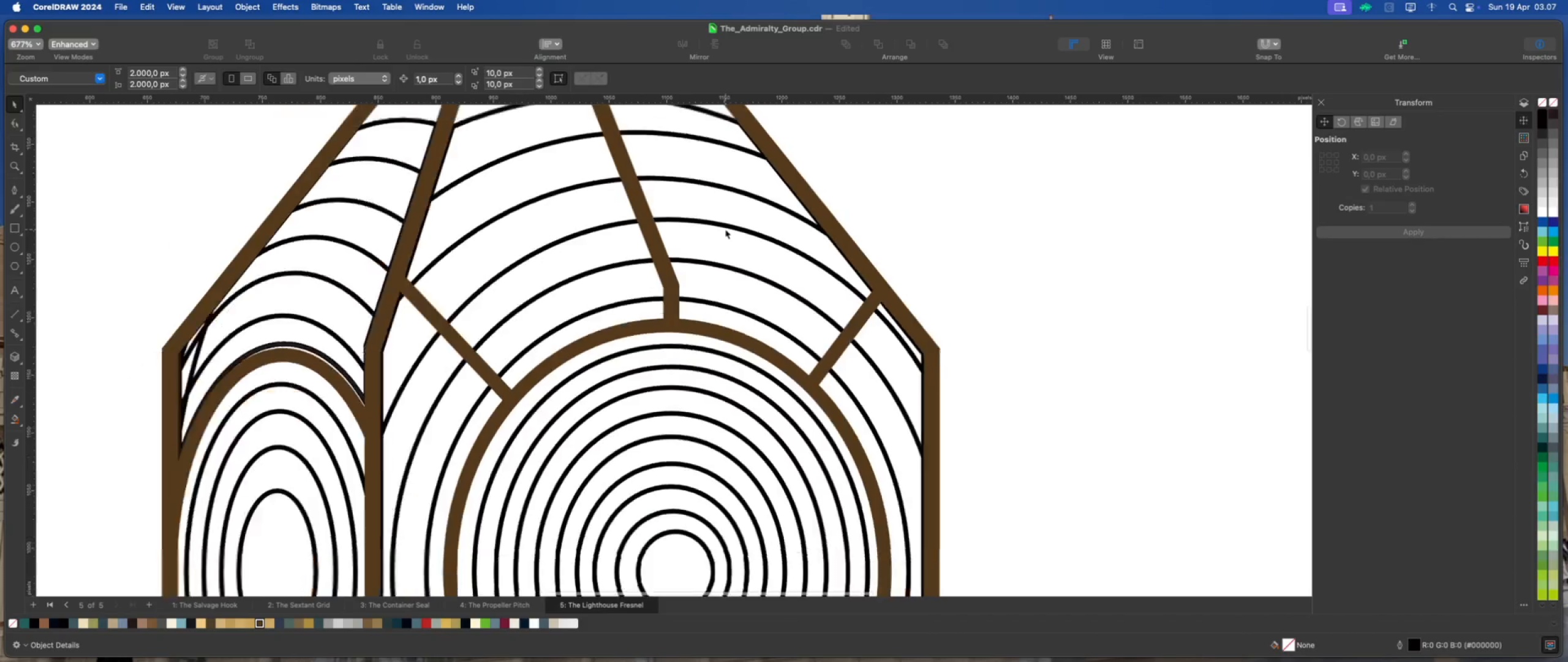 
scroll: coordinate [766, 254], scroll_direction: down, amount: 6.0
 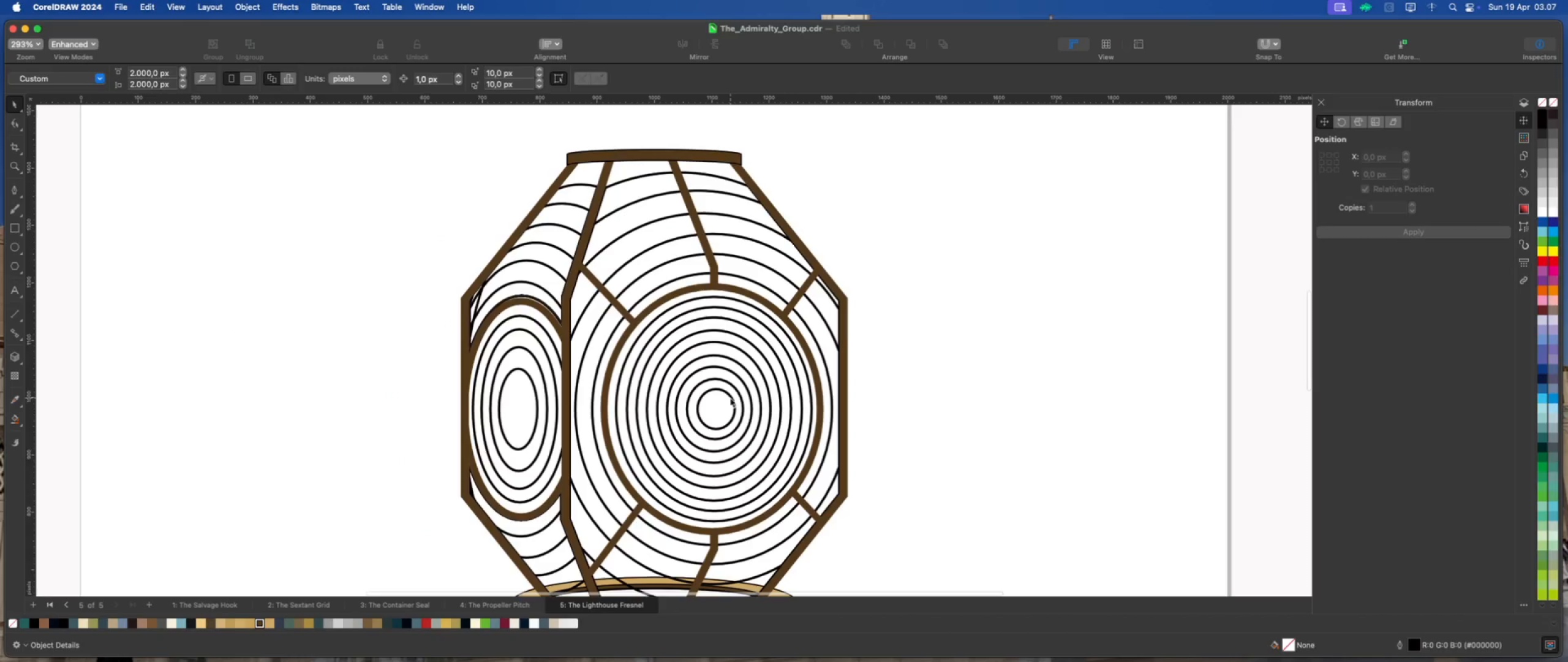 
left_click([724, 399])
 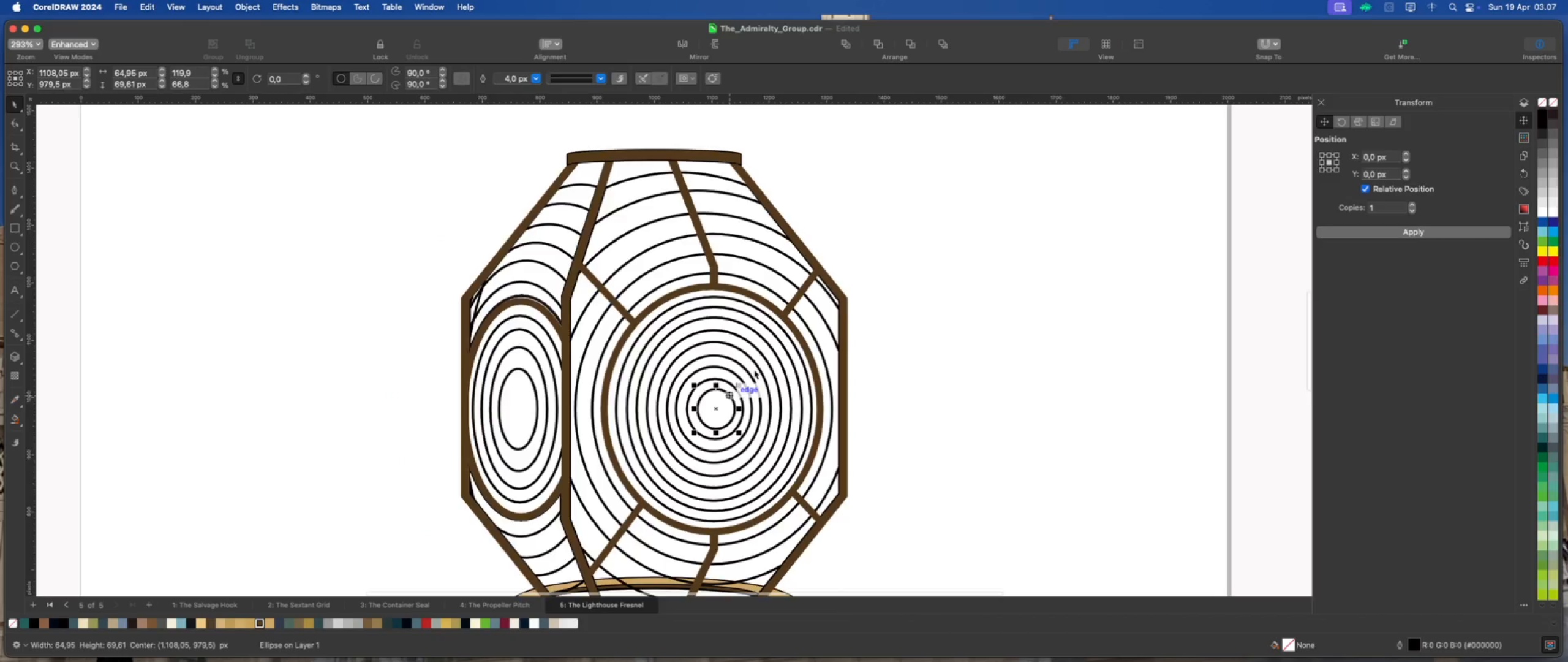 
scroll: coordinate [789, 330], scroll_direction: down, amount: 3.0
 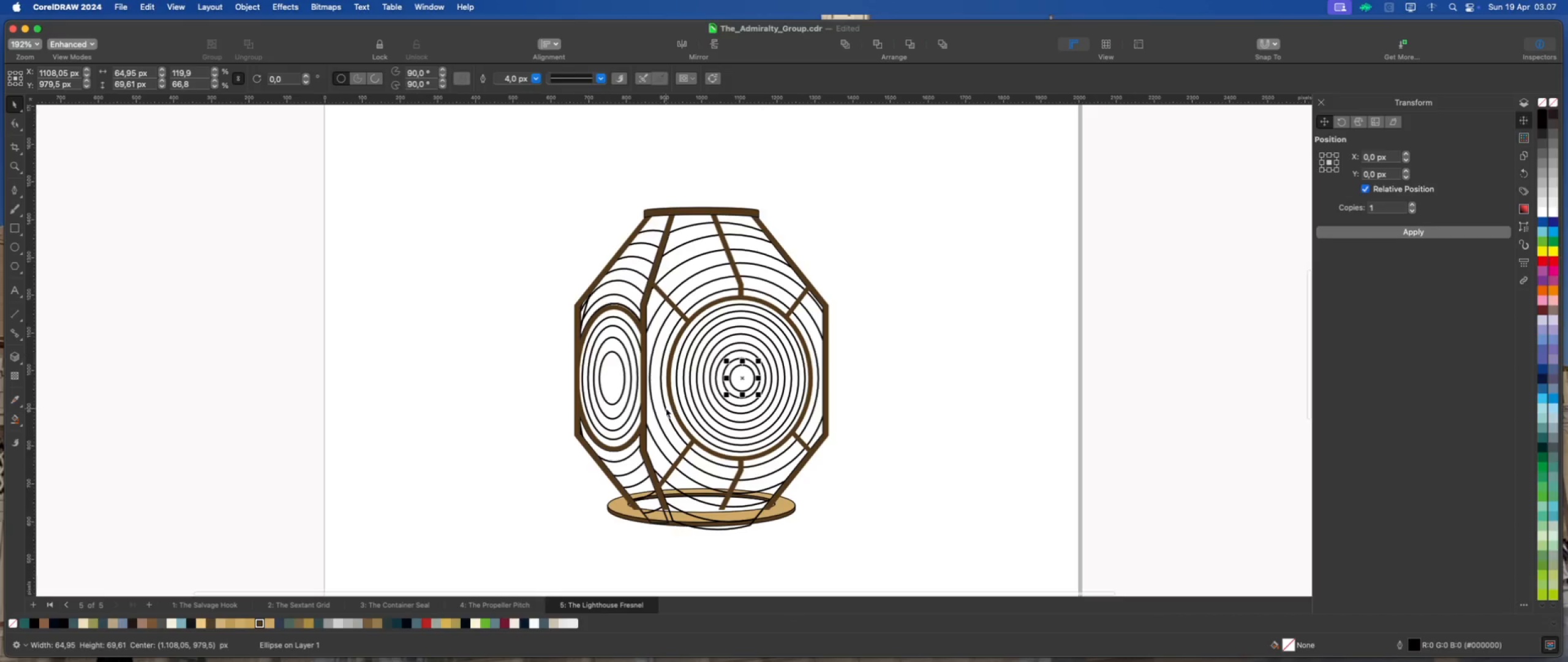 
scroll: coordinate [793, 465], scroll_direction: up, amount: 3.0
 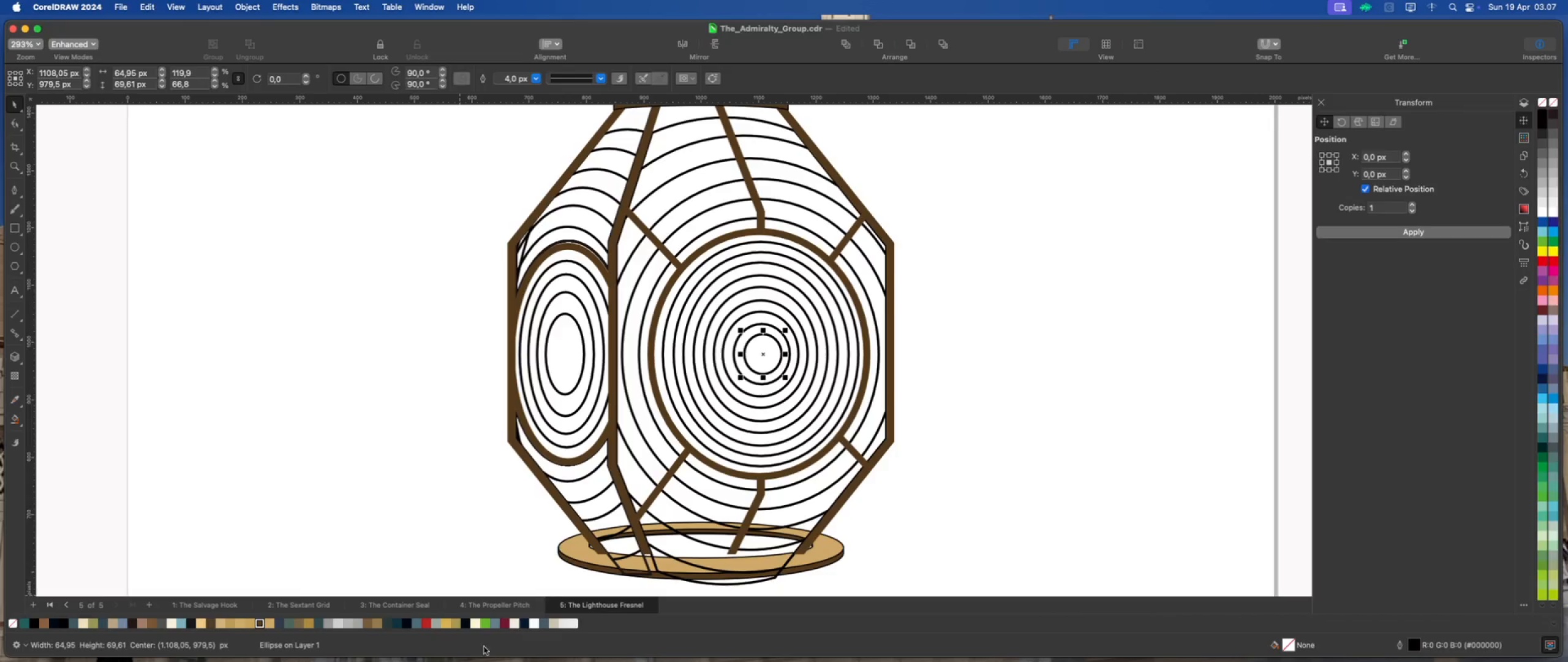 
wait(7.13)
 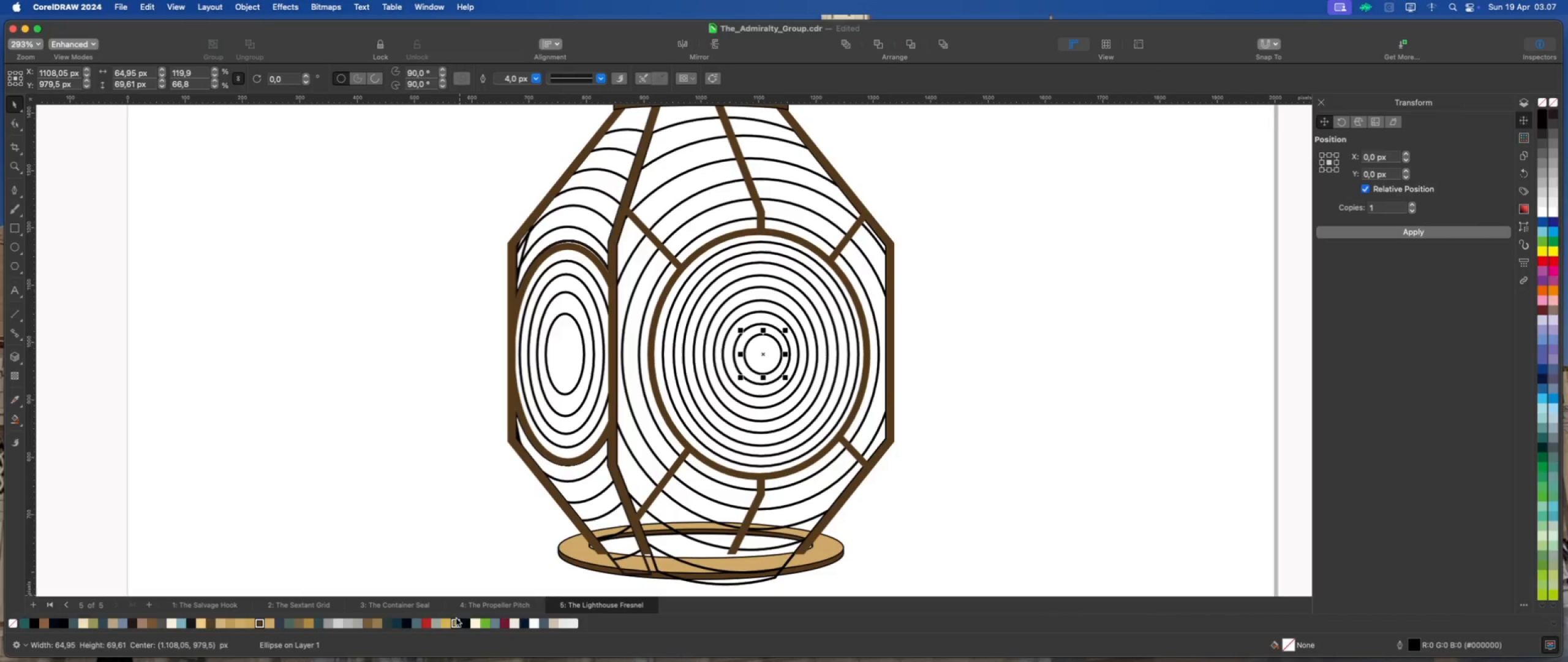 
left_click([202, 624])
 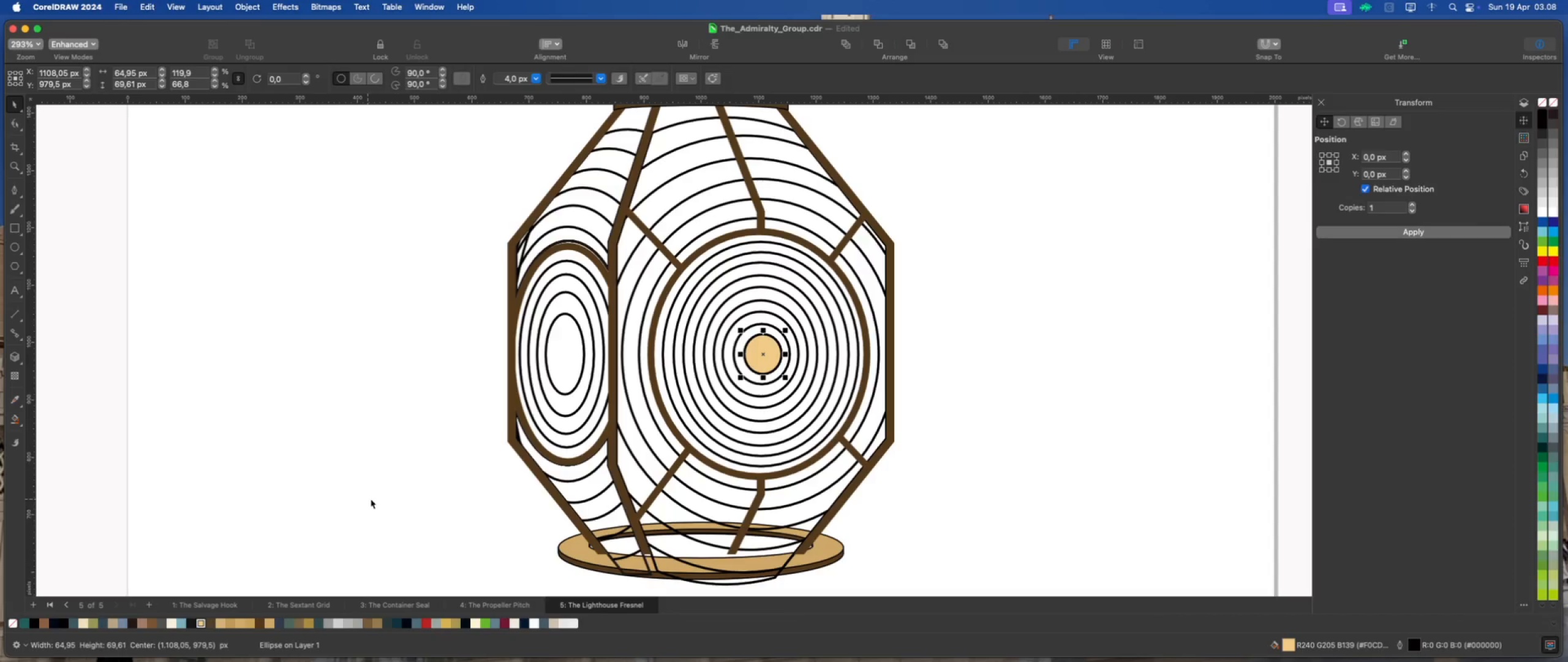 
scroll: coordinate [673, 342], scroll_direction: down, amount: 1.0
 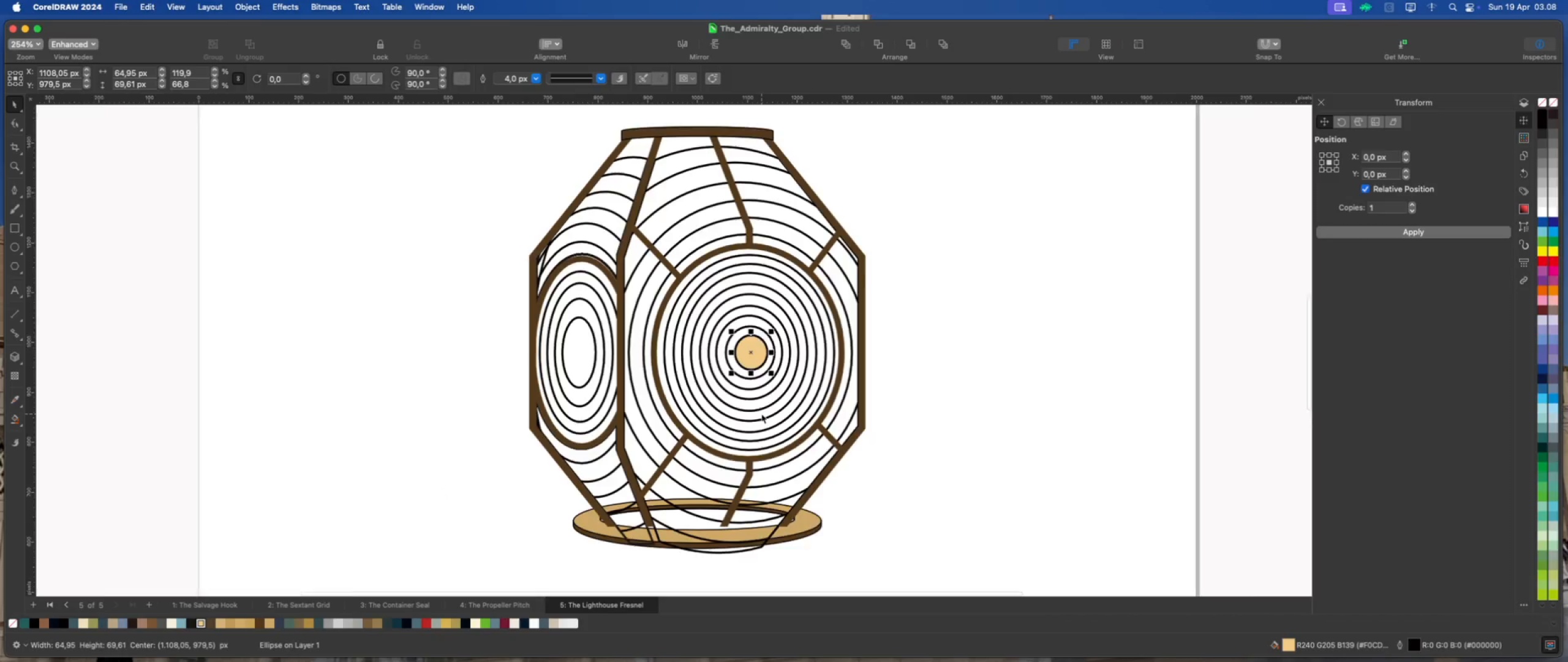 
scroll: coordinate [761, 414], scroll_direction: up, amount: 1.0
 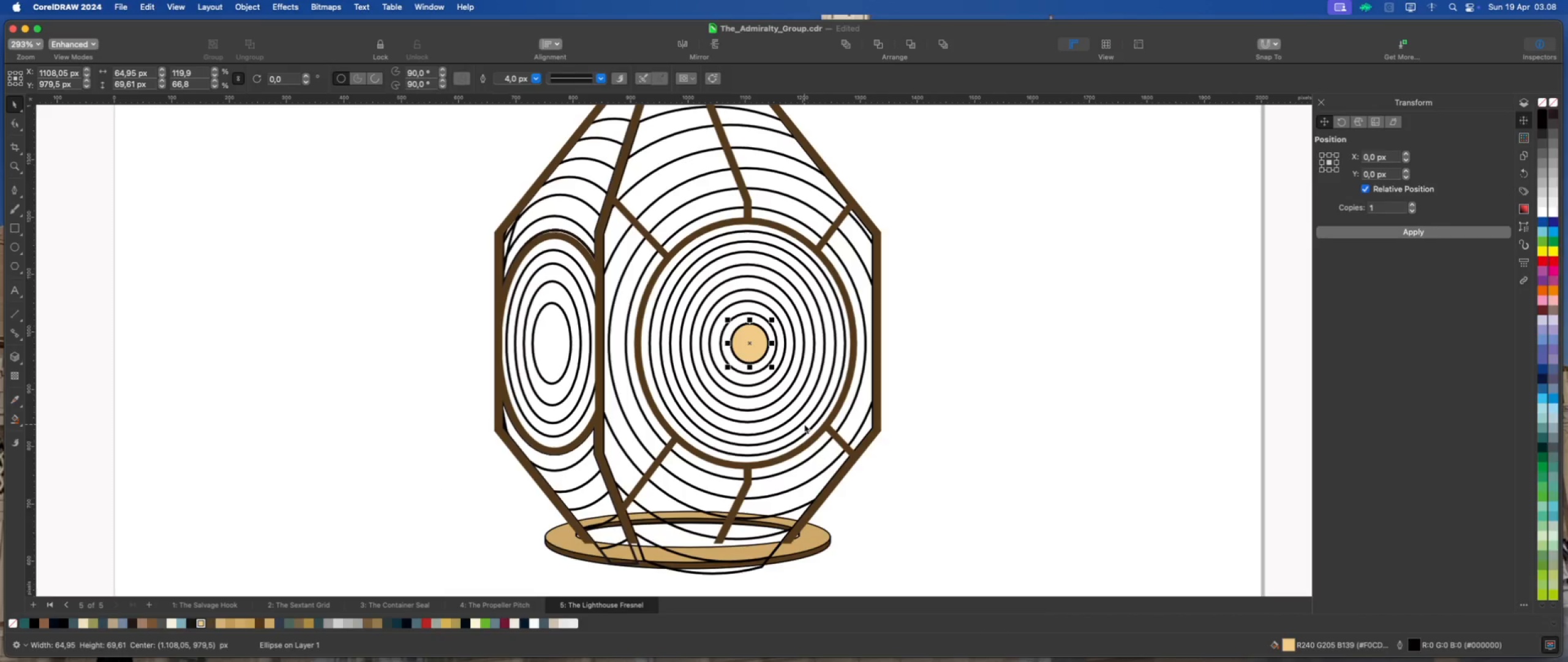 
wait(5.32)
 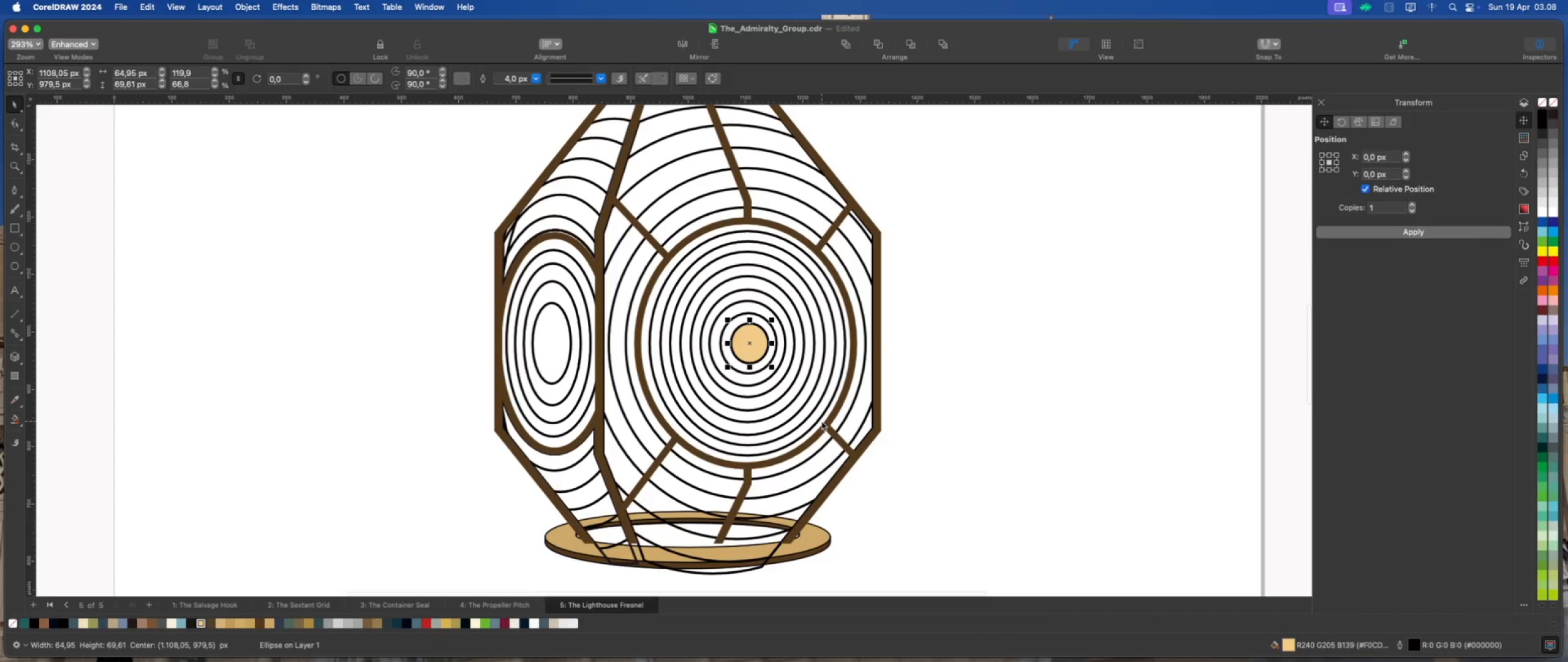 
left_click([941, 399])
 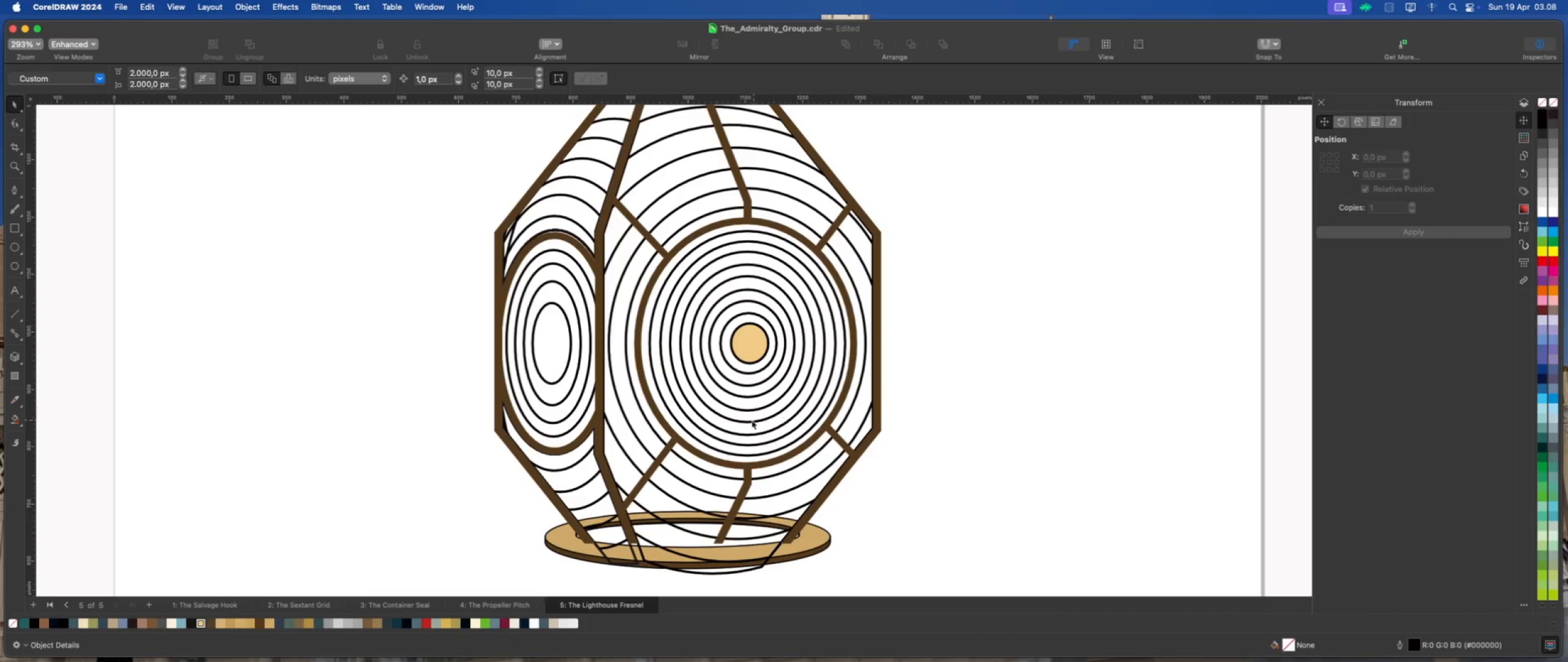 
scroll: coordinate [750, 420], scroll_direction: down, amount: 3.0
 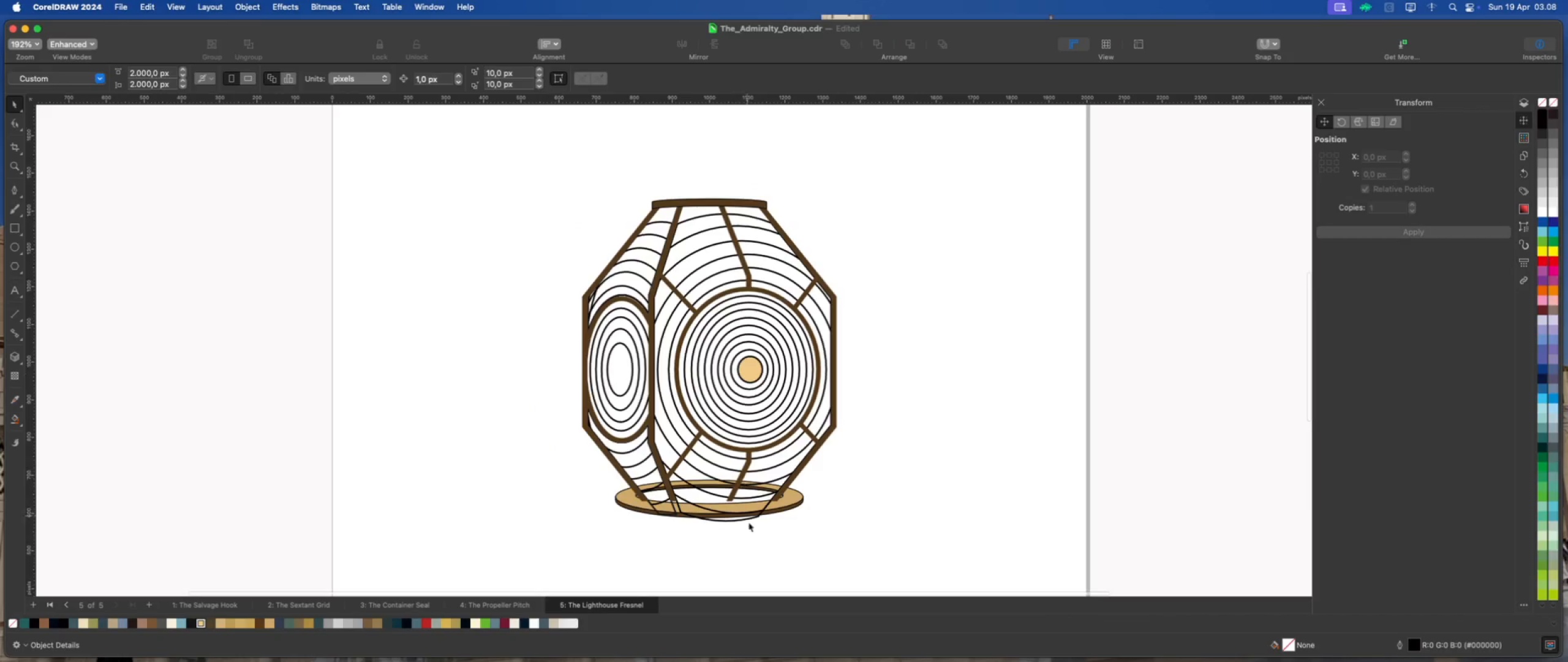 
scroll: coordinate [720, 509], scroll_direction: up, amount: 6.0
 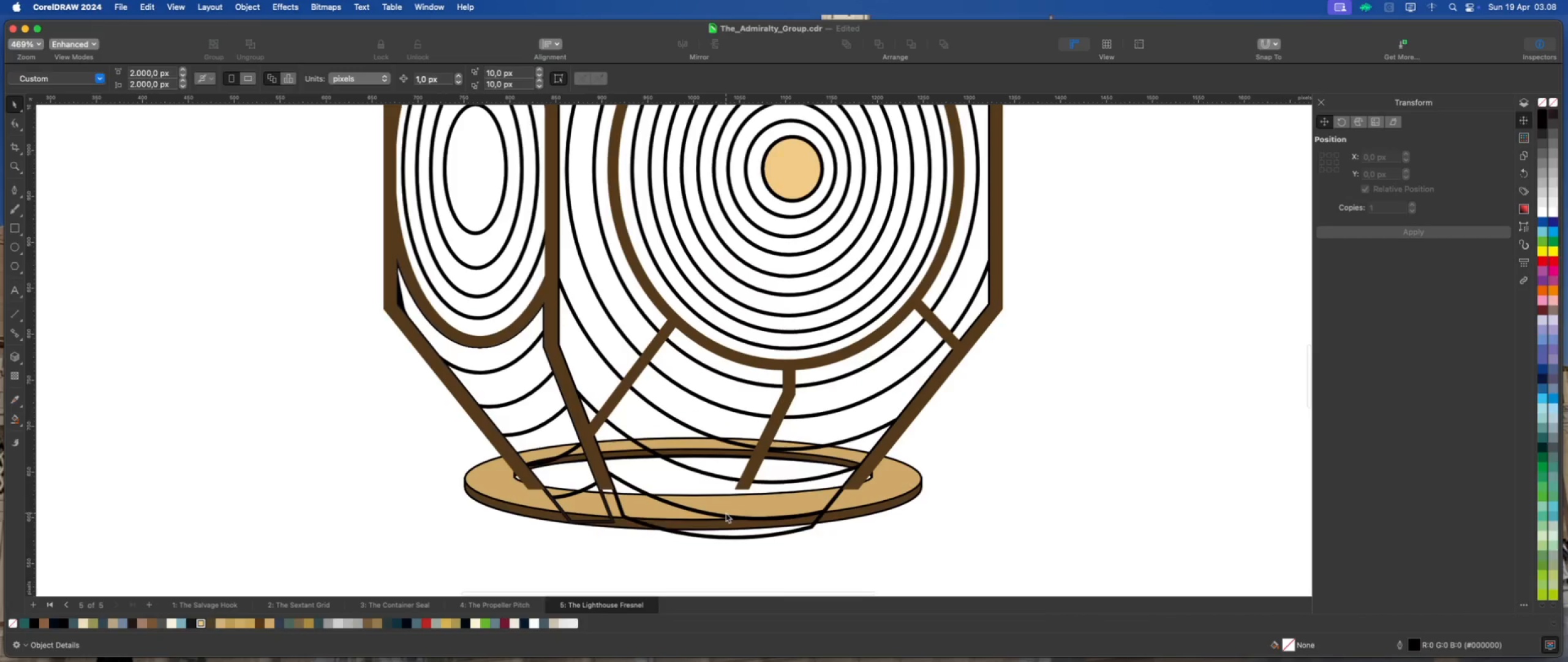 
left_click([726, 513])
 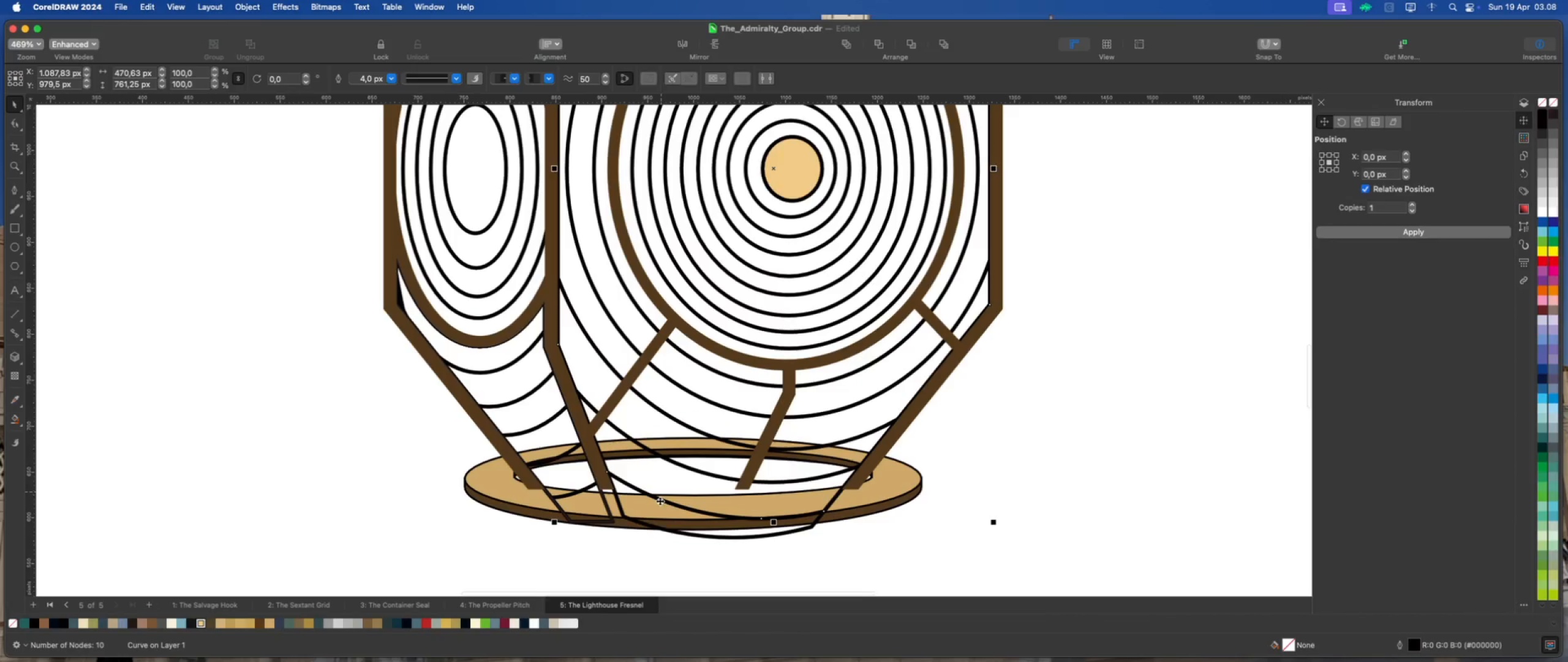 
scroll: coordinate [656, 501], scroll_direction: down, amount: 5.0
 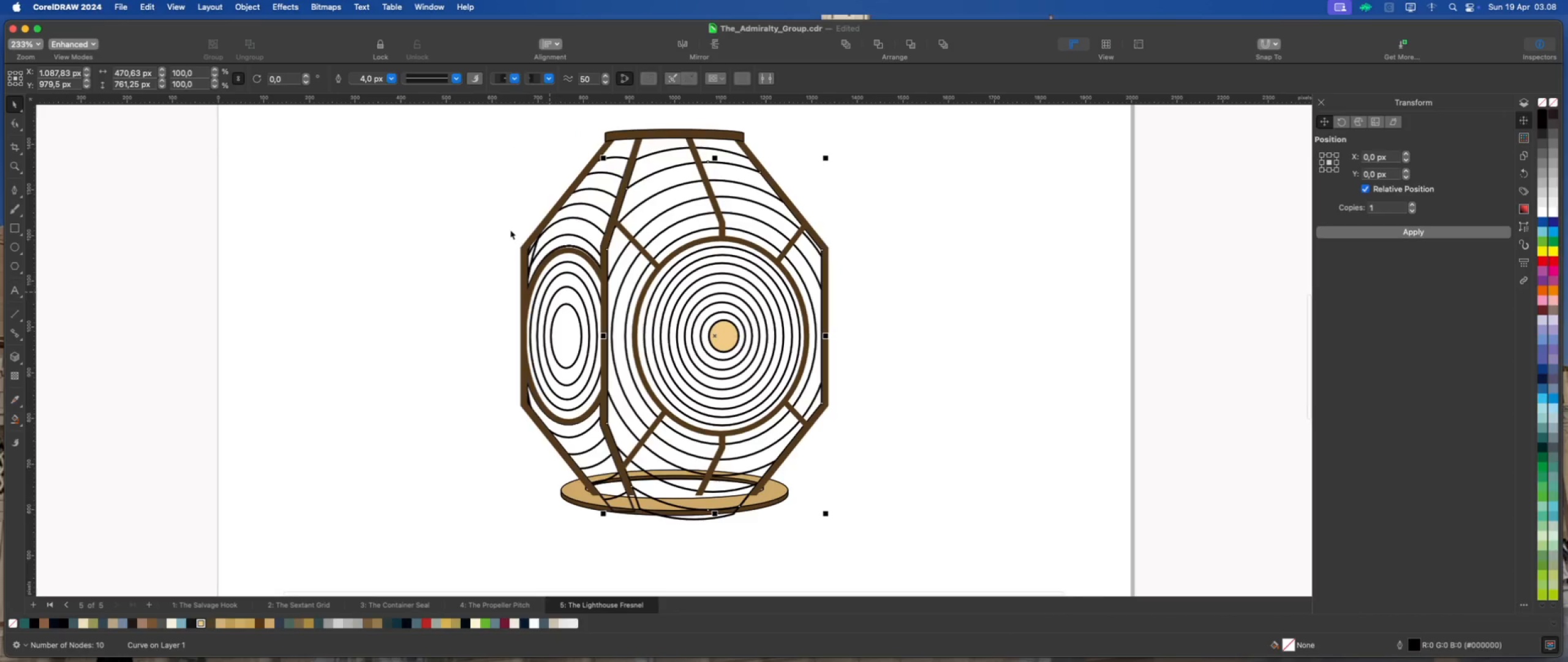 
scroll: coordinate [488, 170], scroll_direction: up, amount: 1.0
 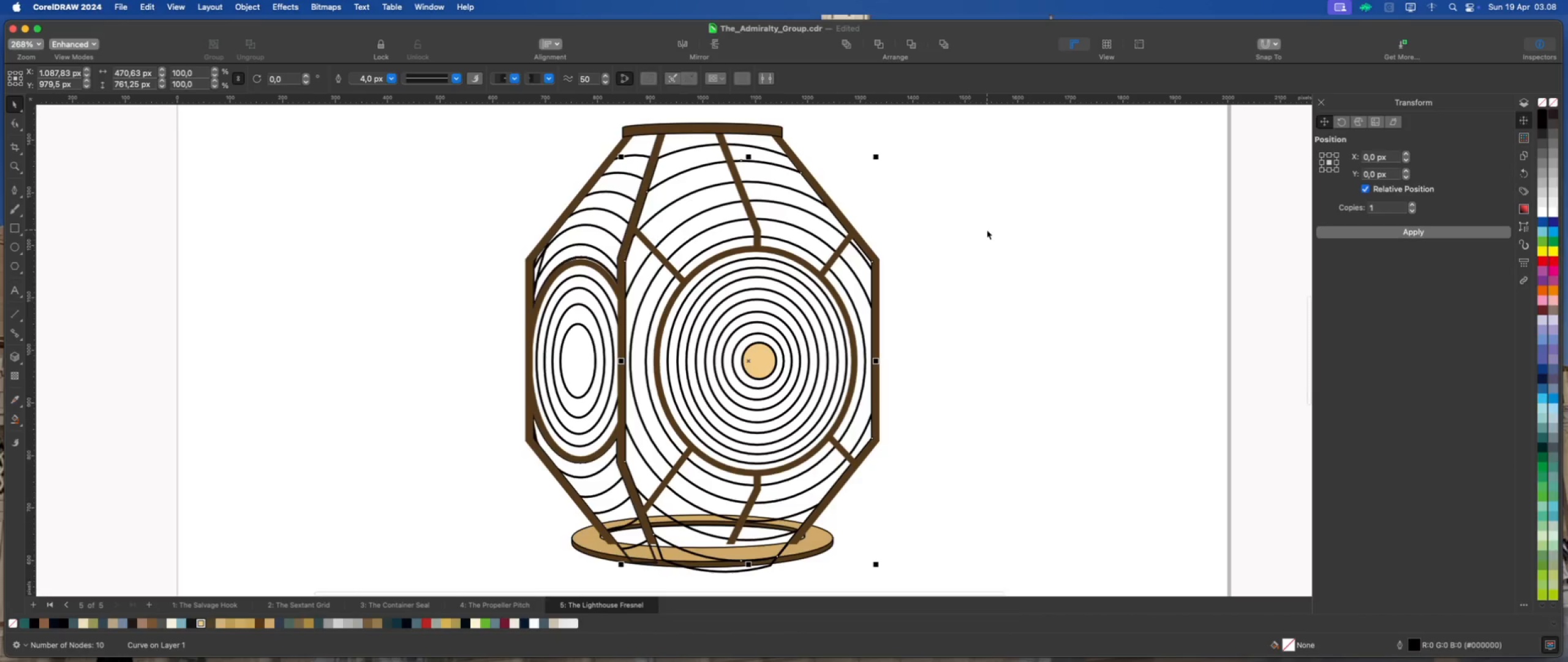 
left_click([987, 230])
 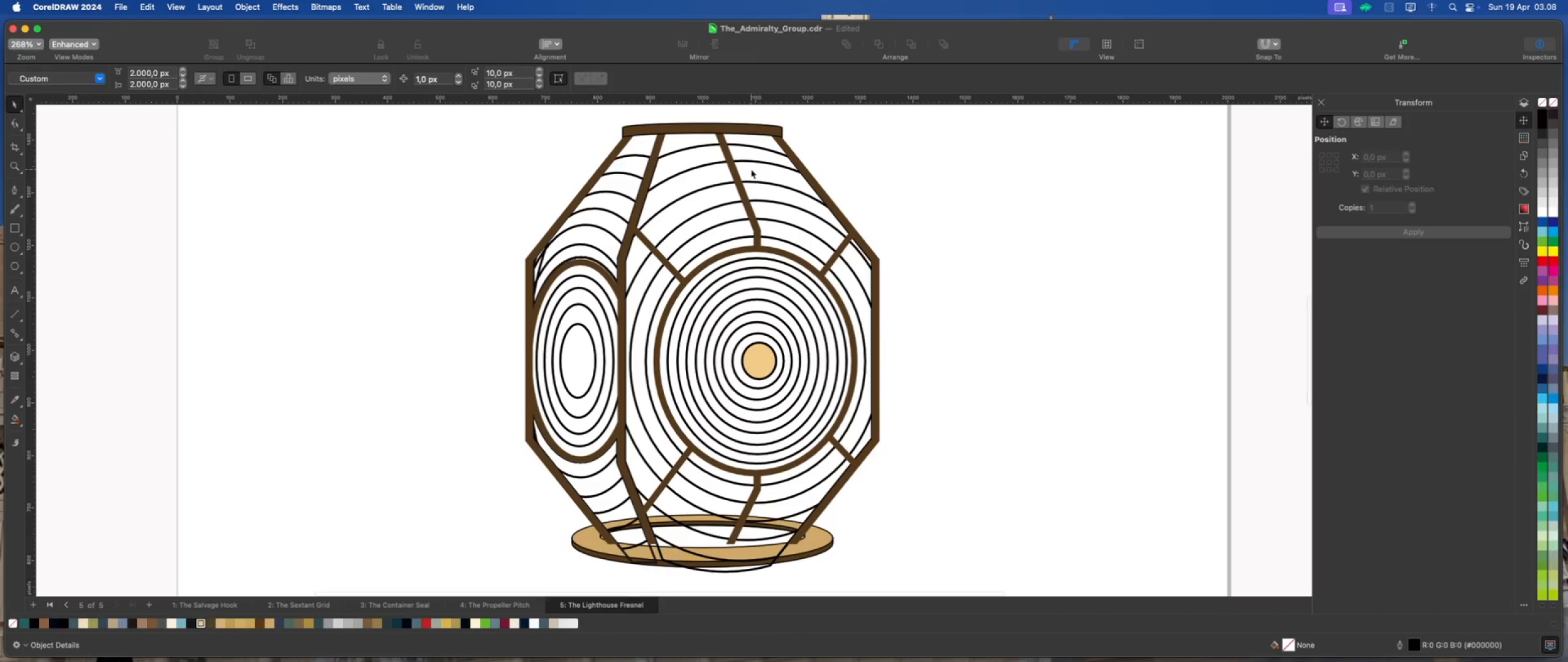 
scroll: coordinate [751, 169], scroll_direction: up, amount: 1.0
 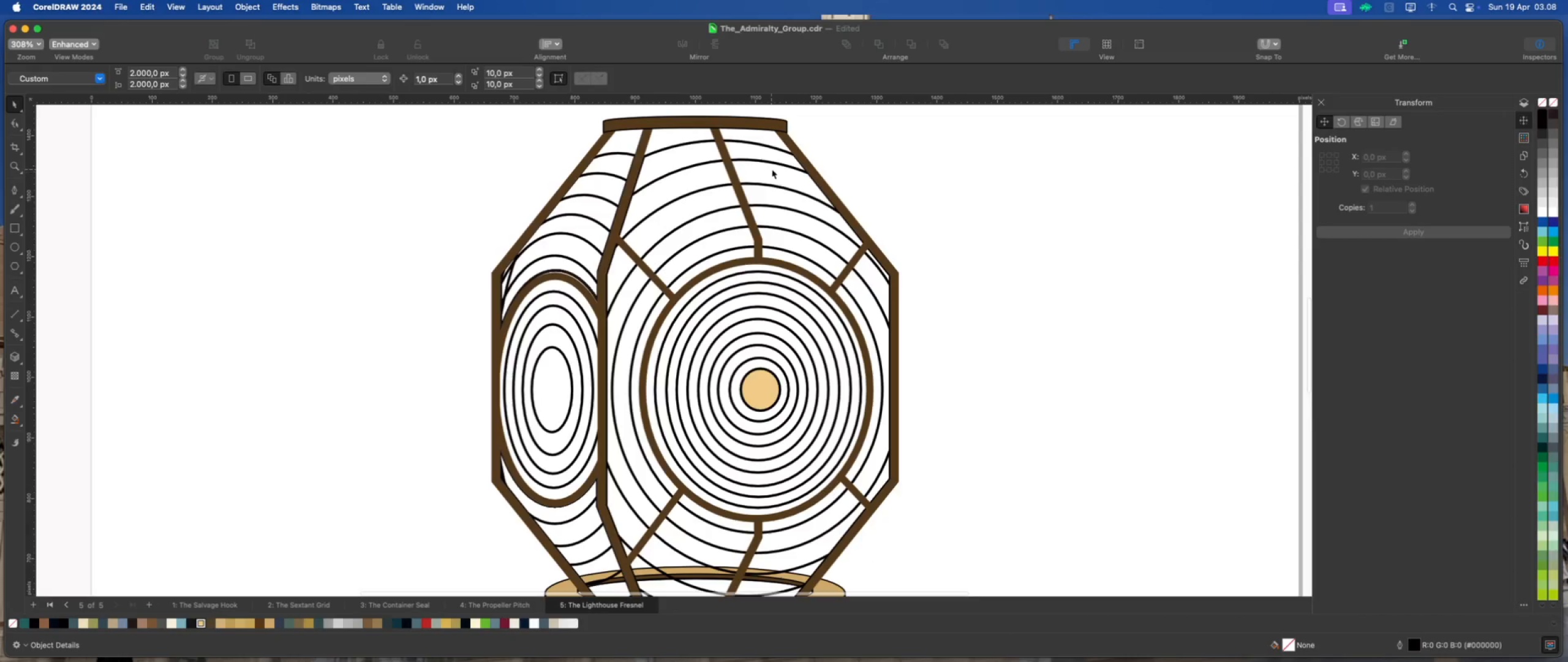 
left_click([773, 167])
 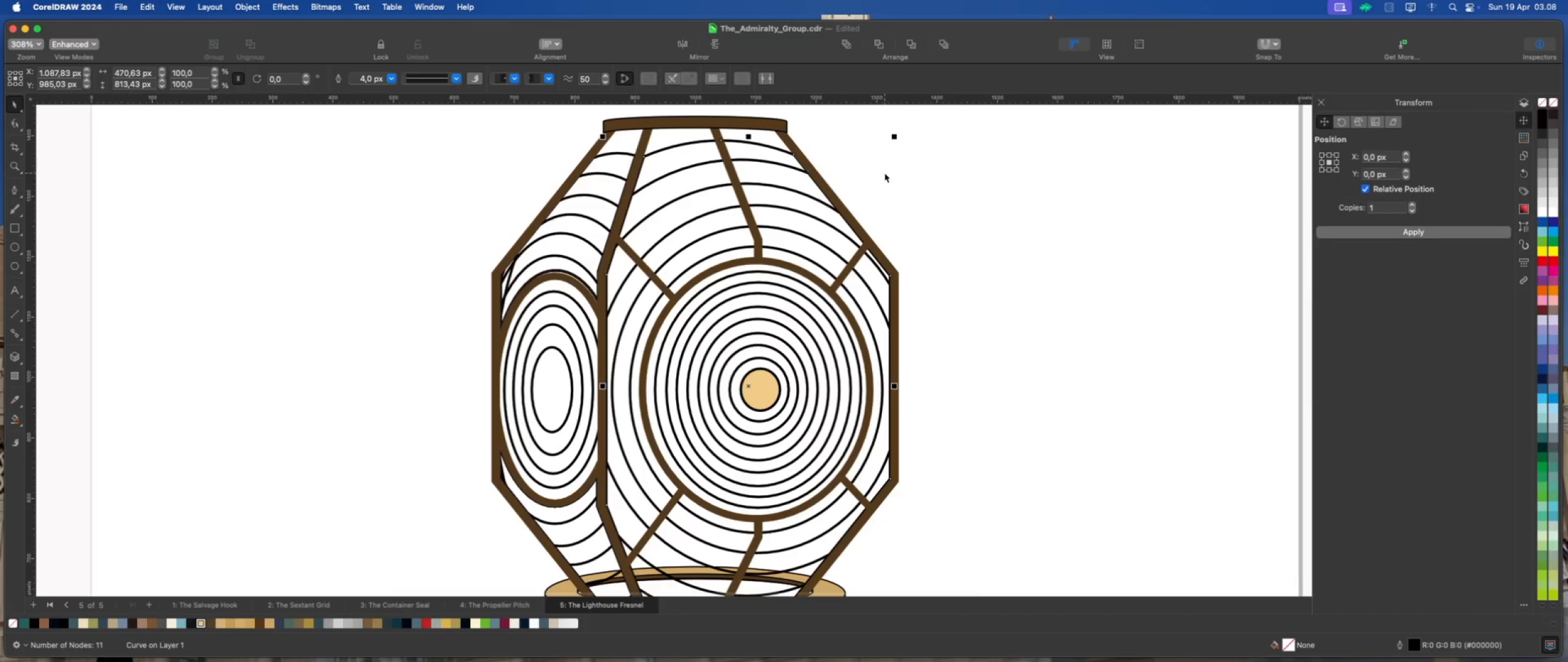 
left_click([884, 173])
 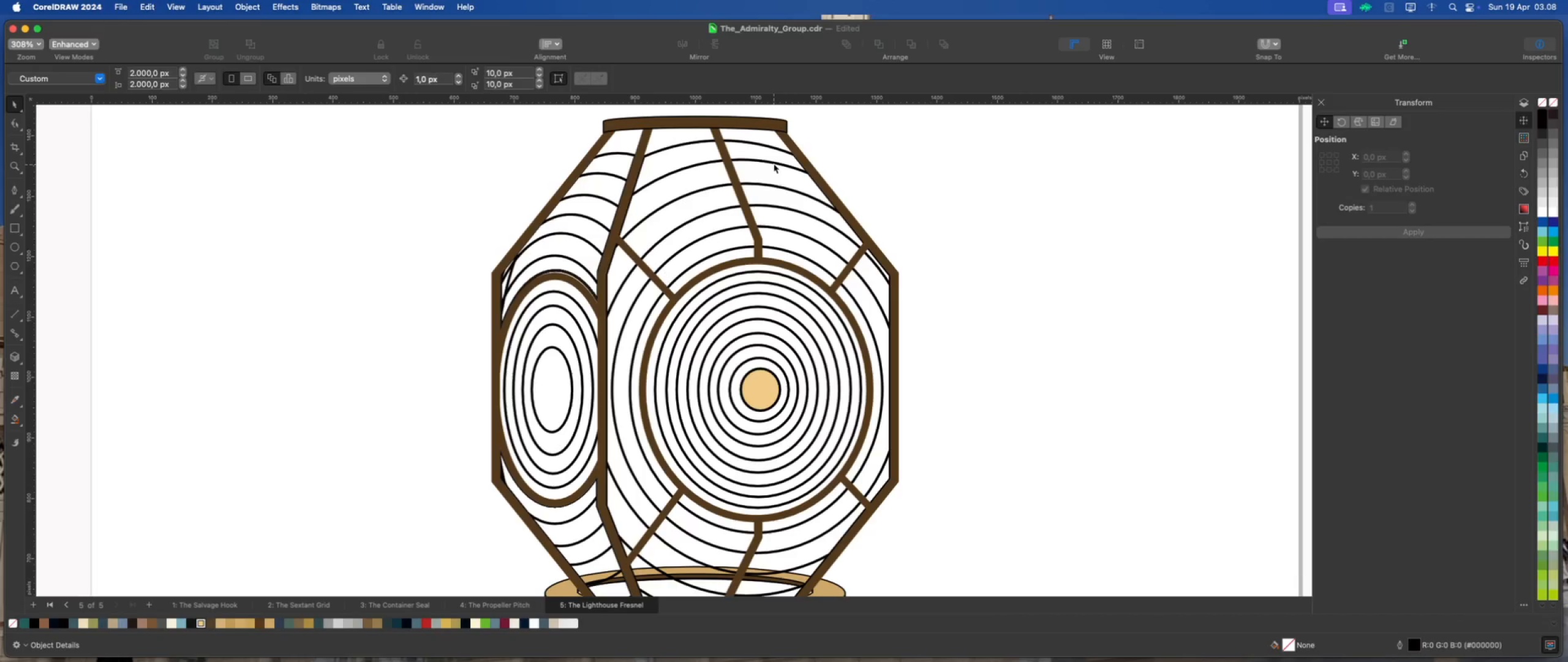 
left_click([774, 162])
 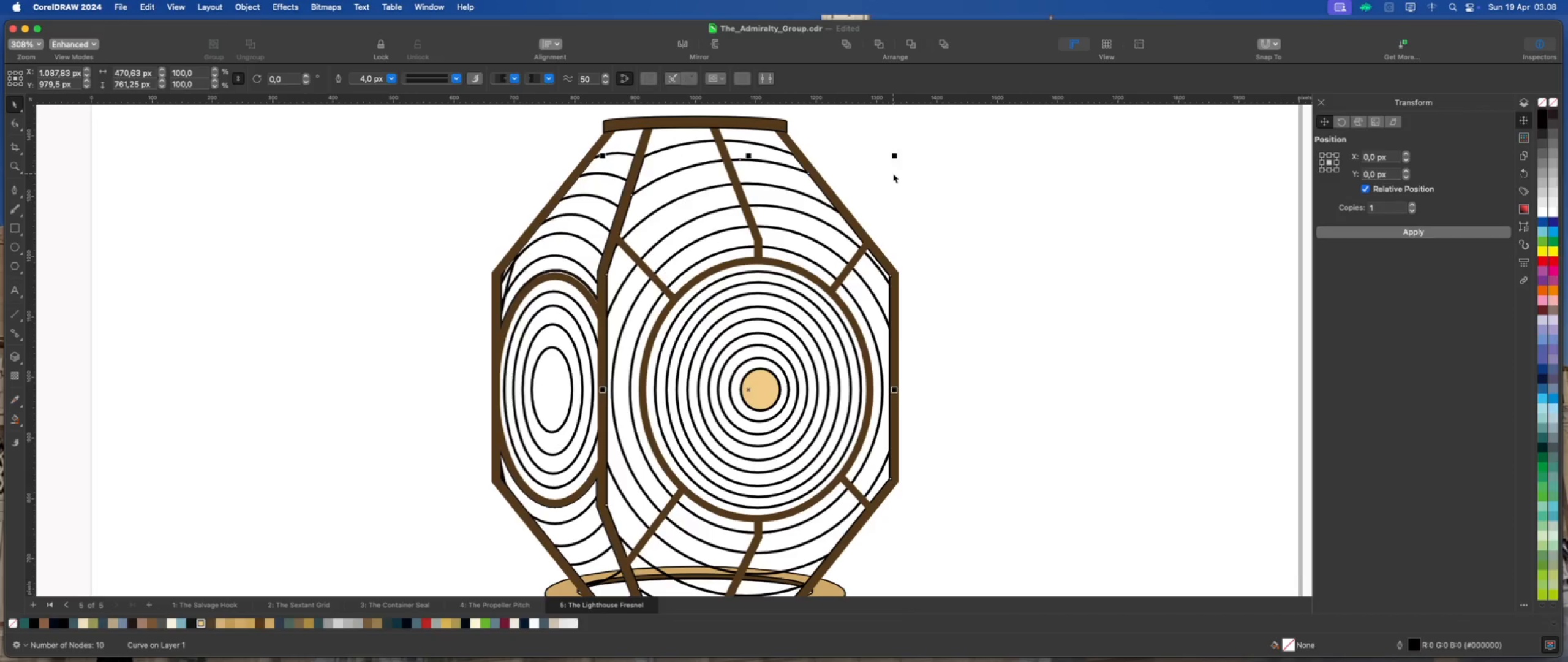 
left_click([893, 173])
 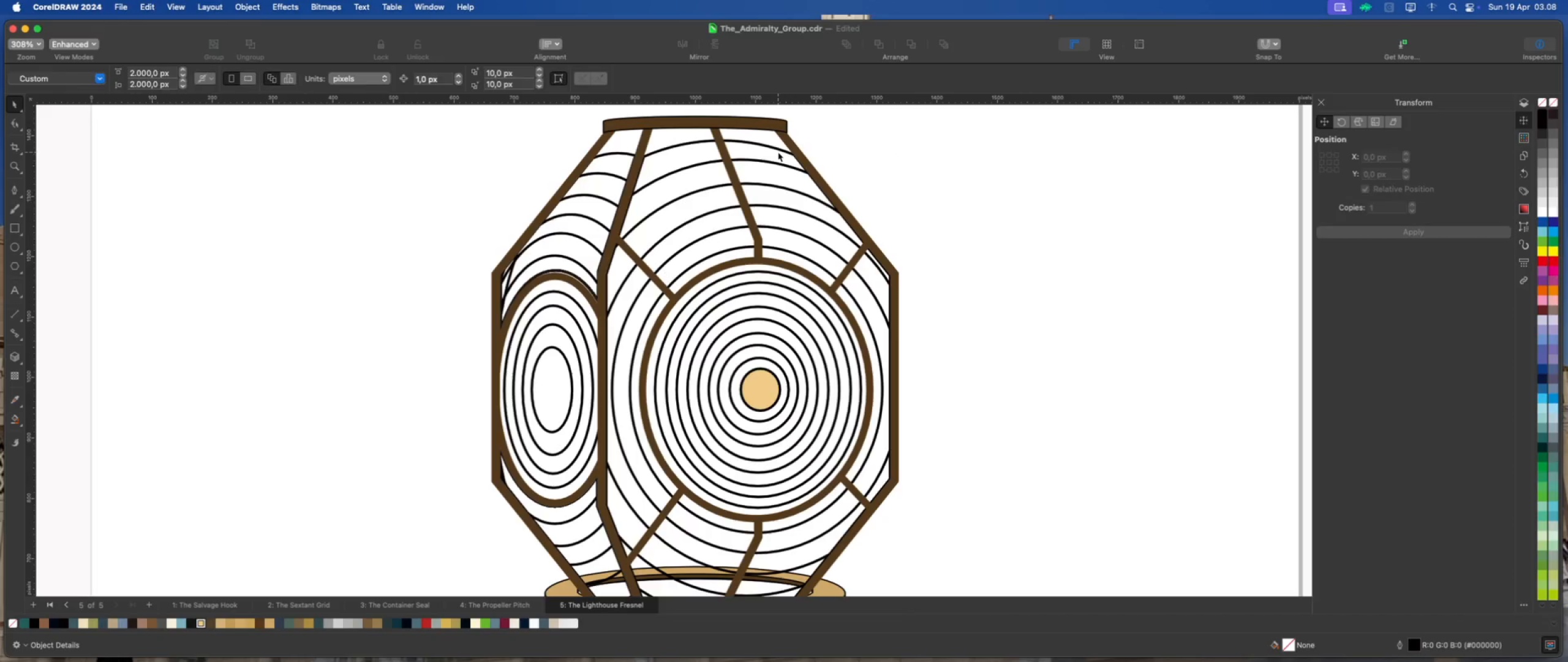 
left_click([778, 152])
 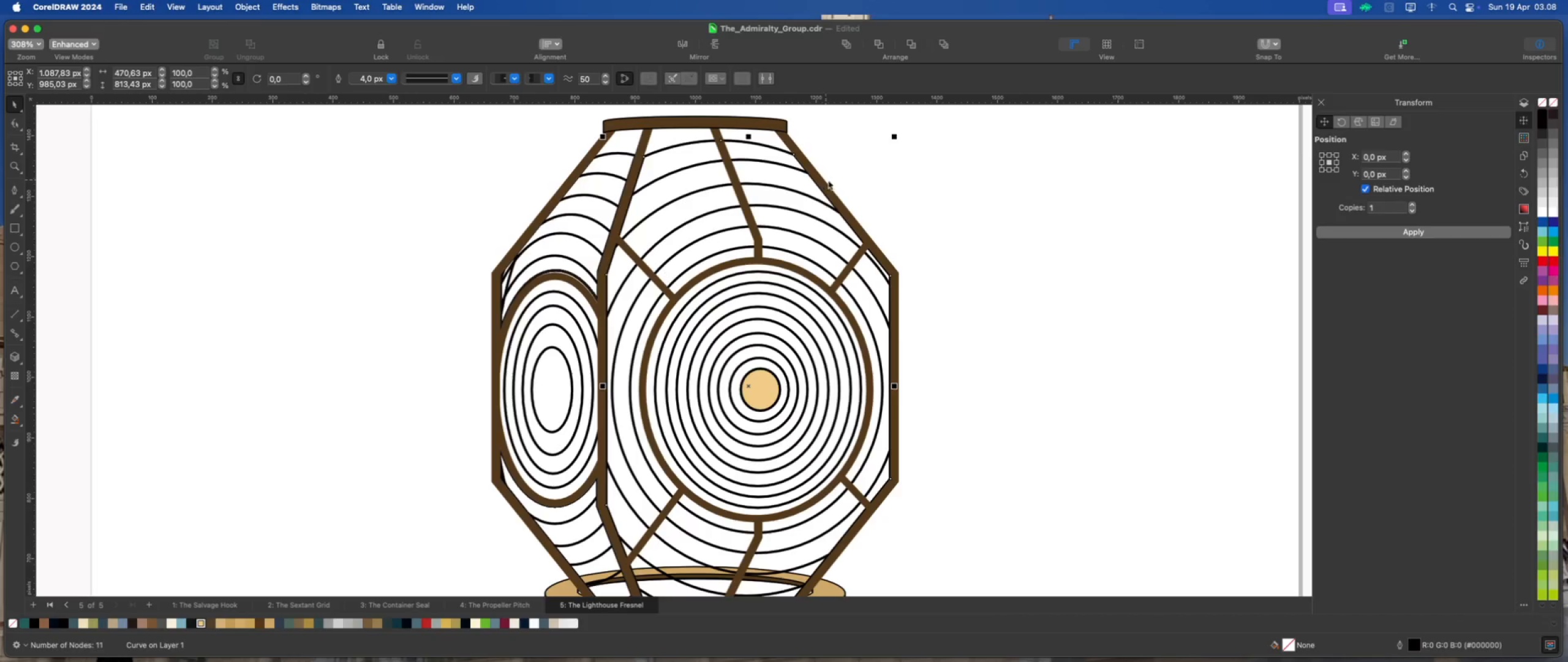 
left_click([948, 153])
 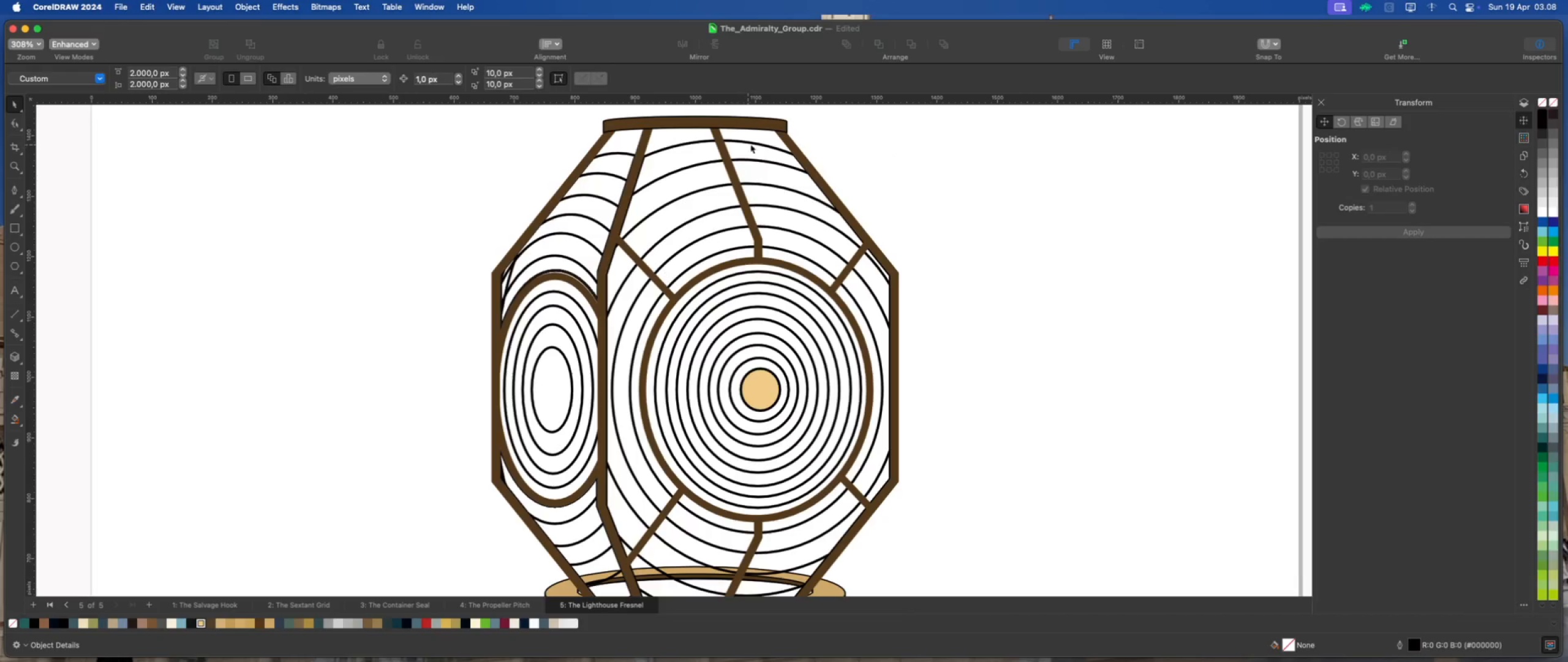 
left_click([781, 137])
 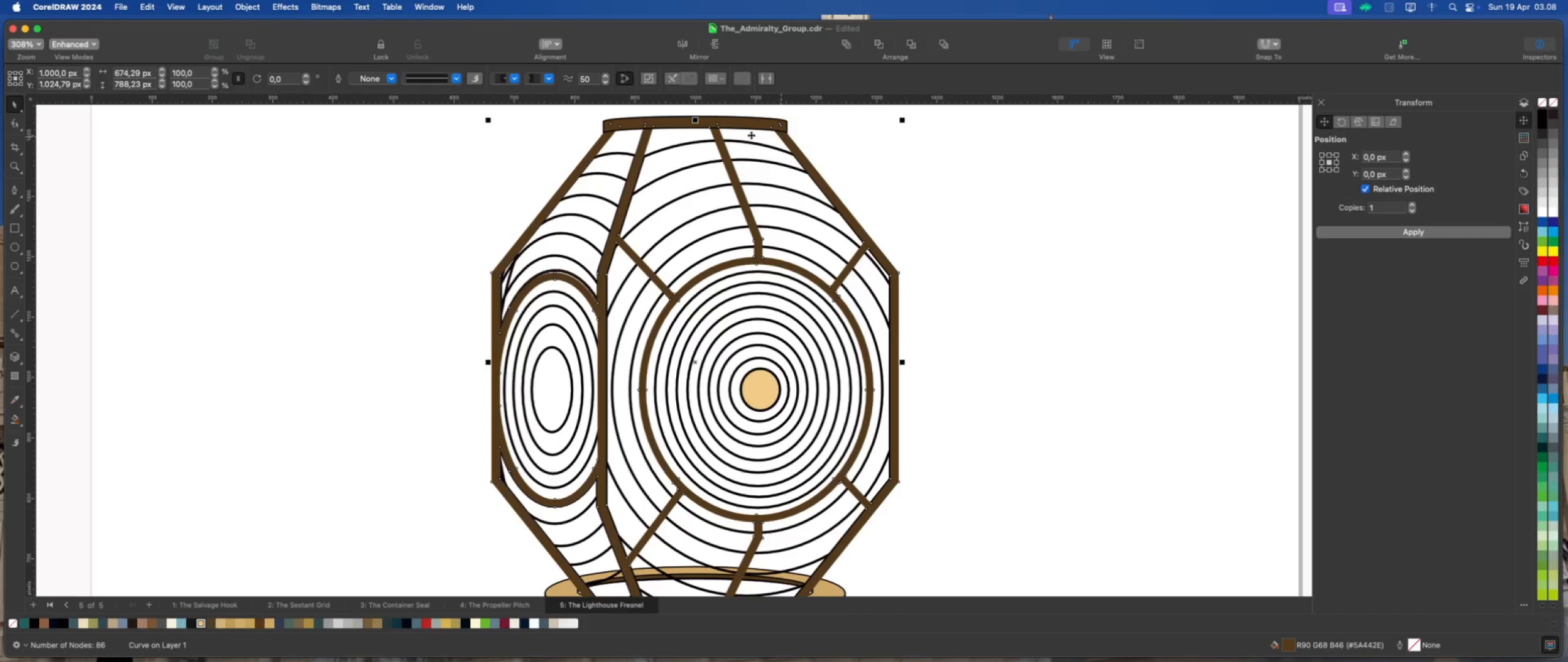 
scroll: coordinate [747, 135], scroll_direction: down, amount: 1.0
 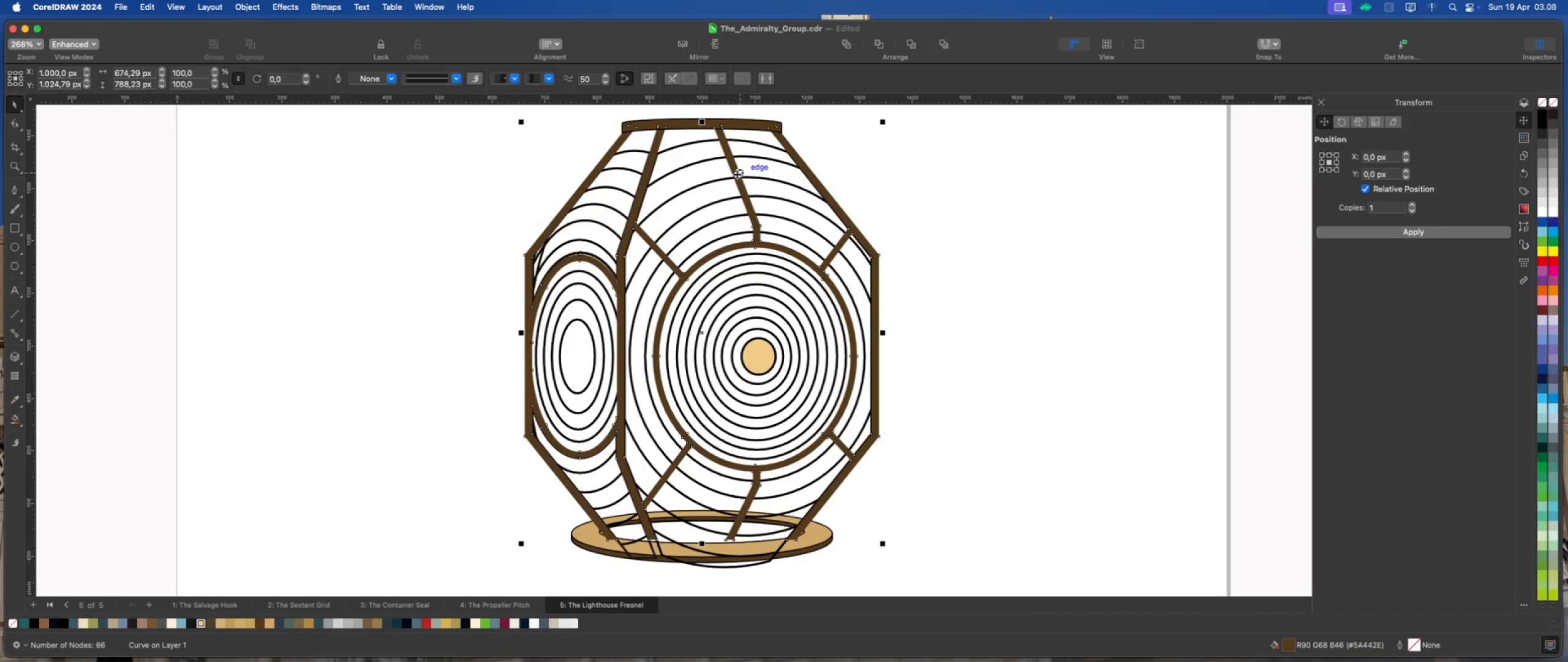 
wait(5.29)
 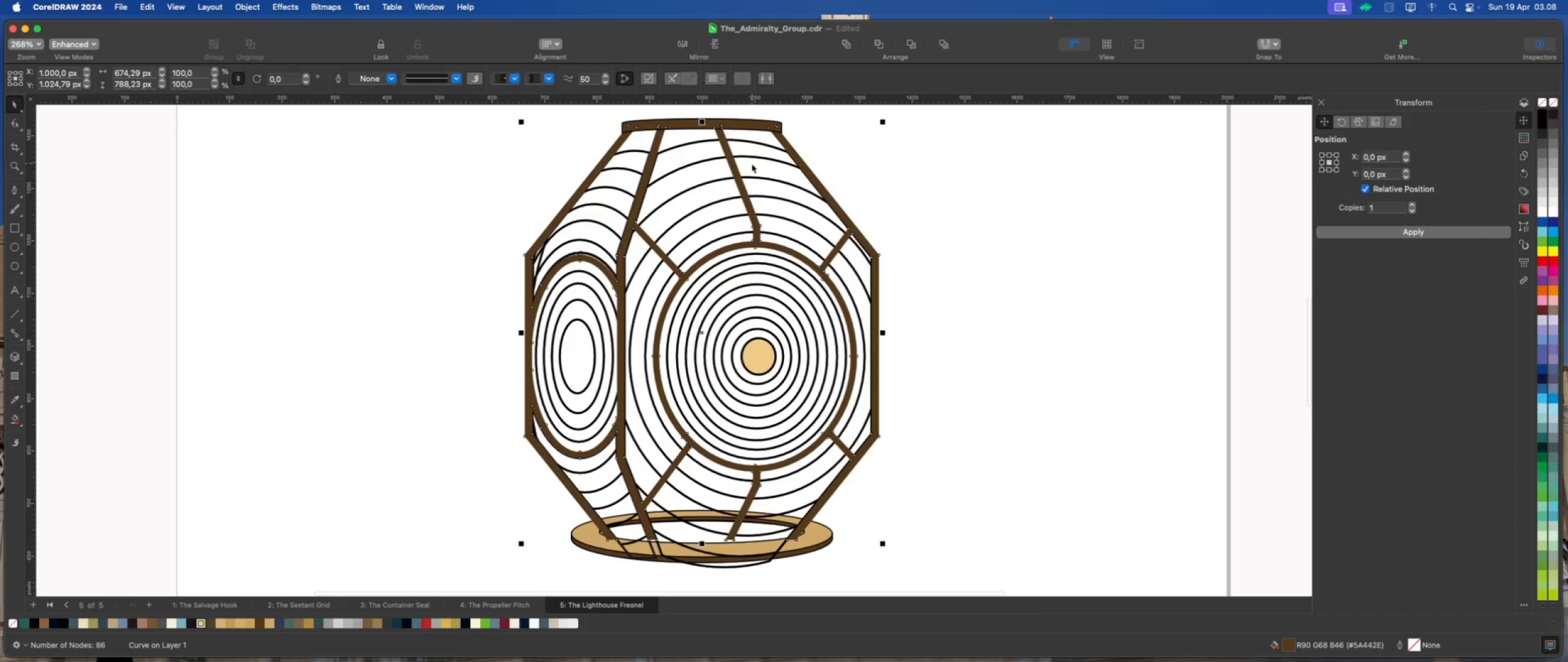 
mouse_move([15, 363])
 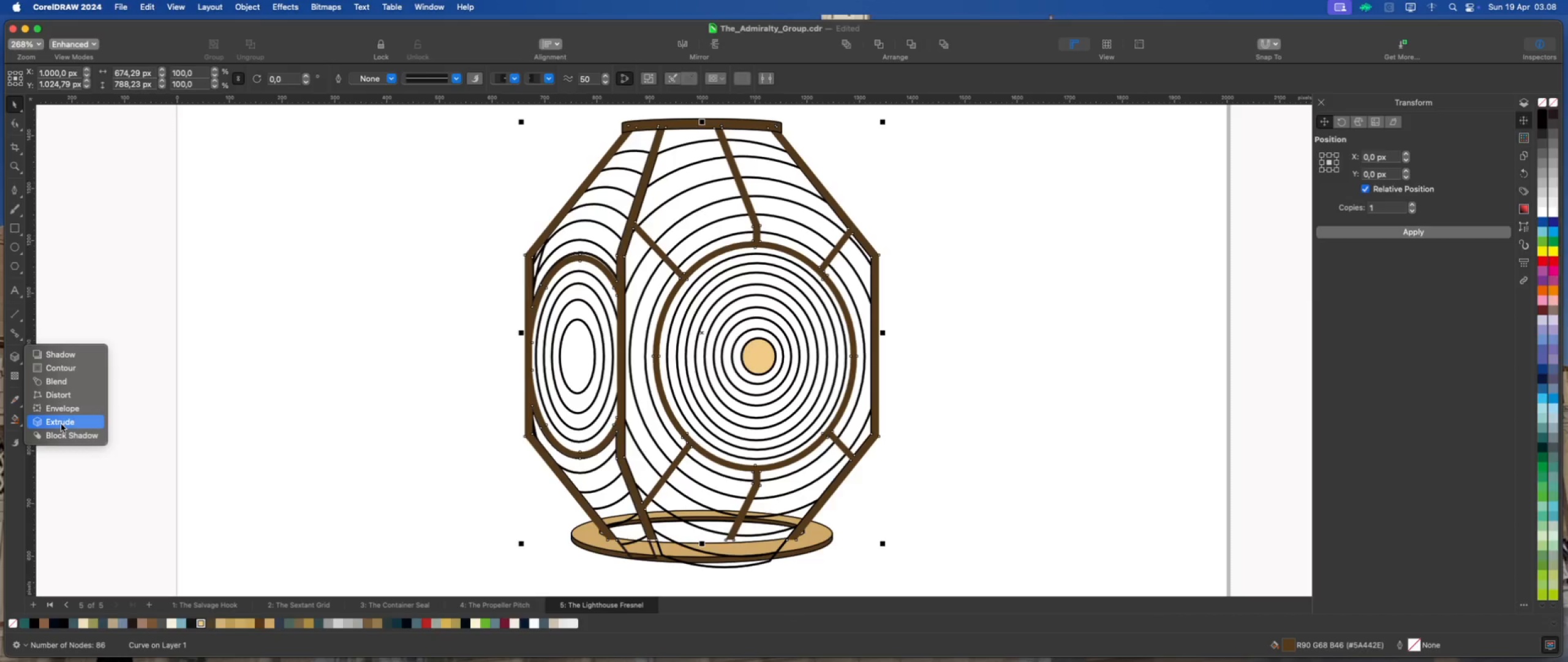 
left_click([61, 424])
 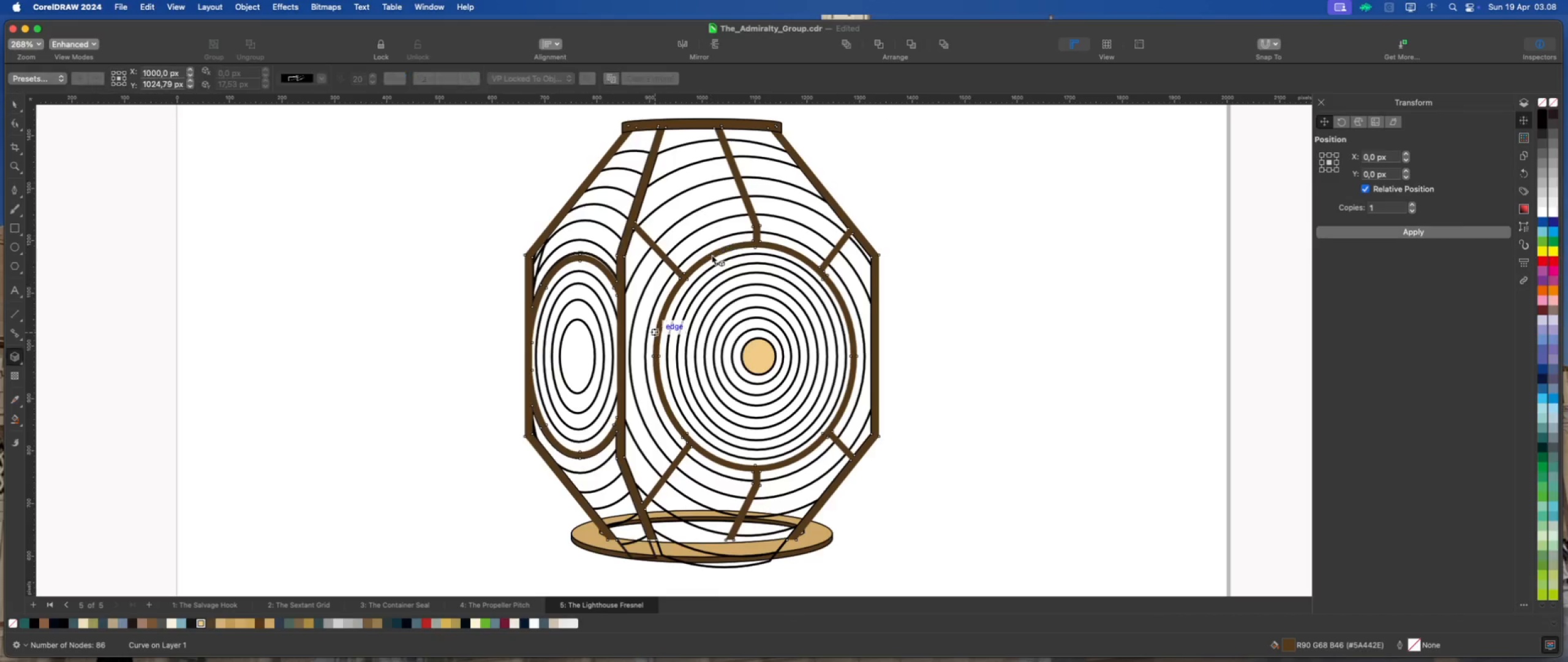 
left_click_drag(start_coordinate=[712, 255], to_coordinate=[683, 288])
 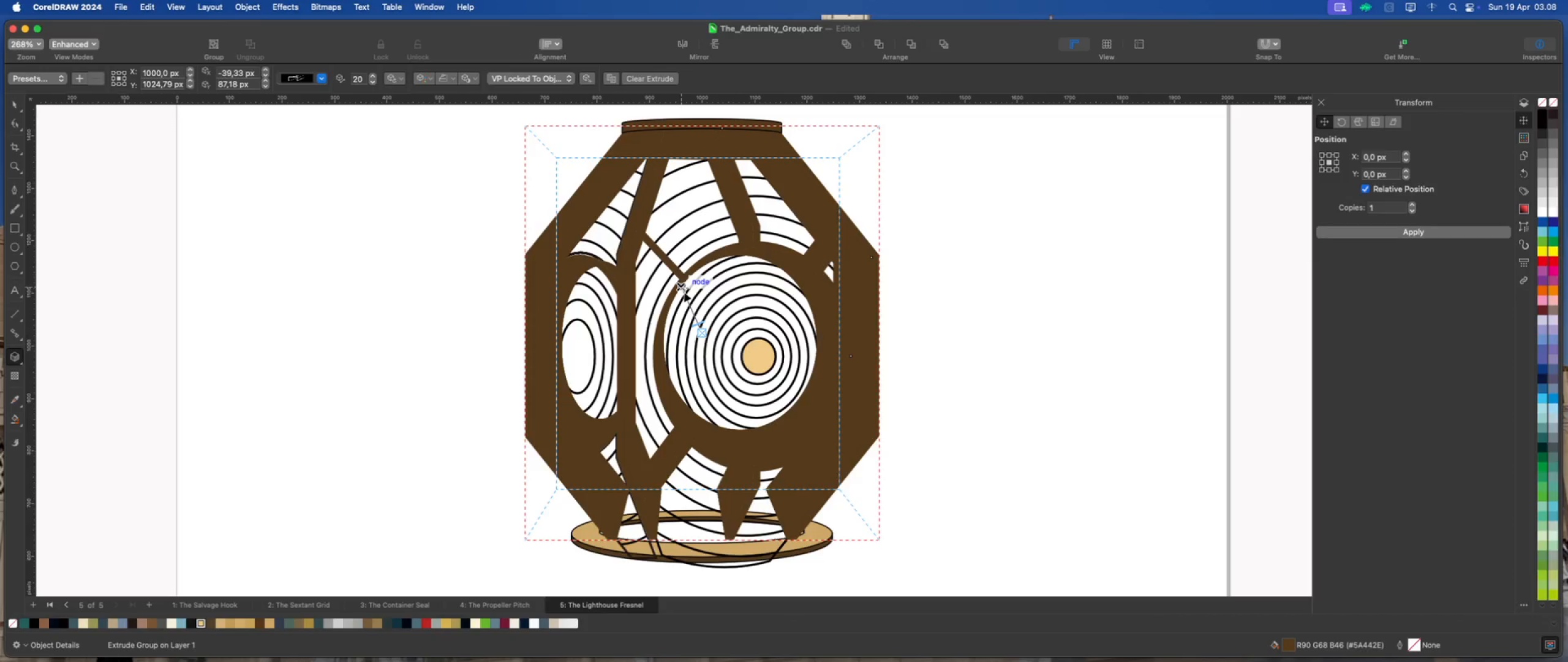 
scroll: coordinate [671, 289], scroll_direction: up, amount: 1.0
 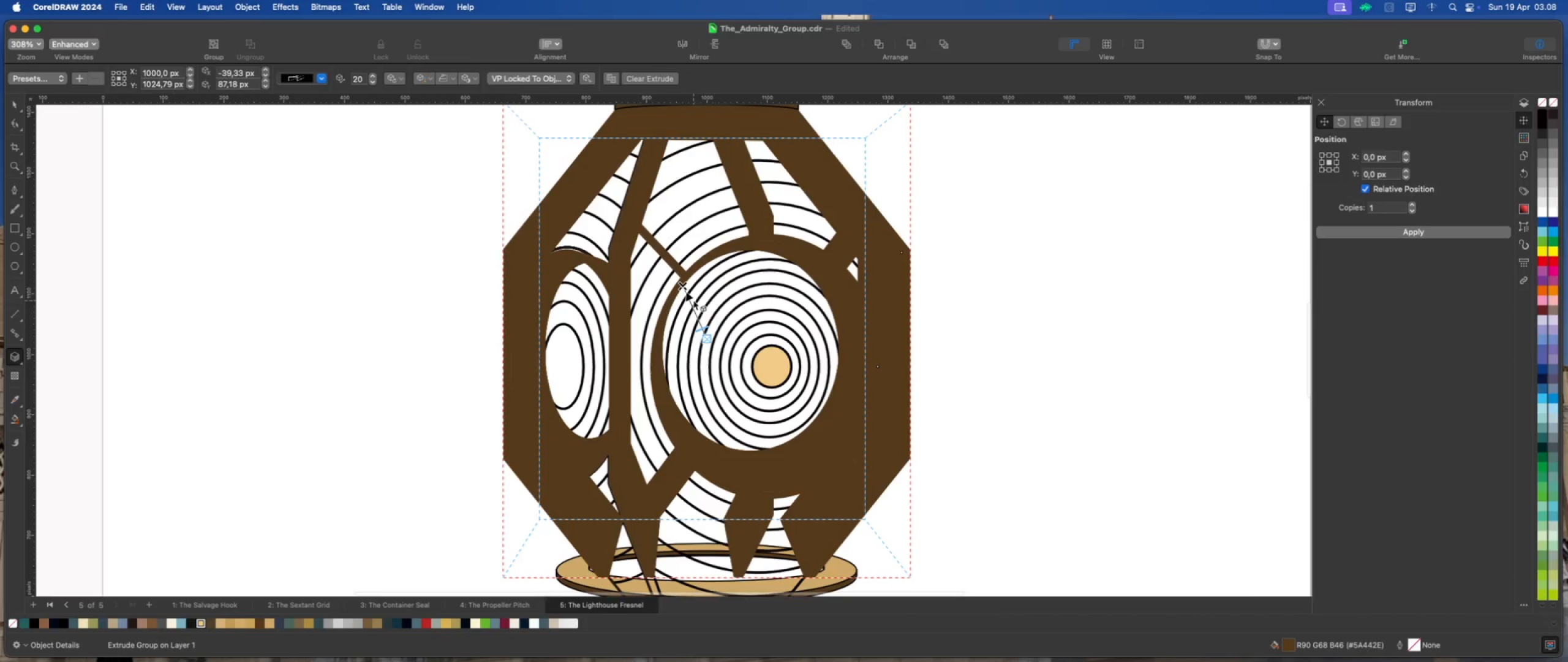 
scroll: coordinate [692, 300], scroll_direction: down, amount: 1.0
 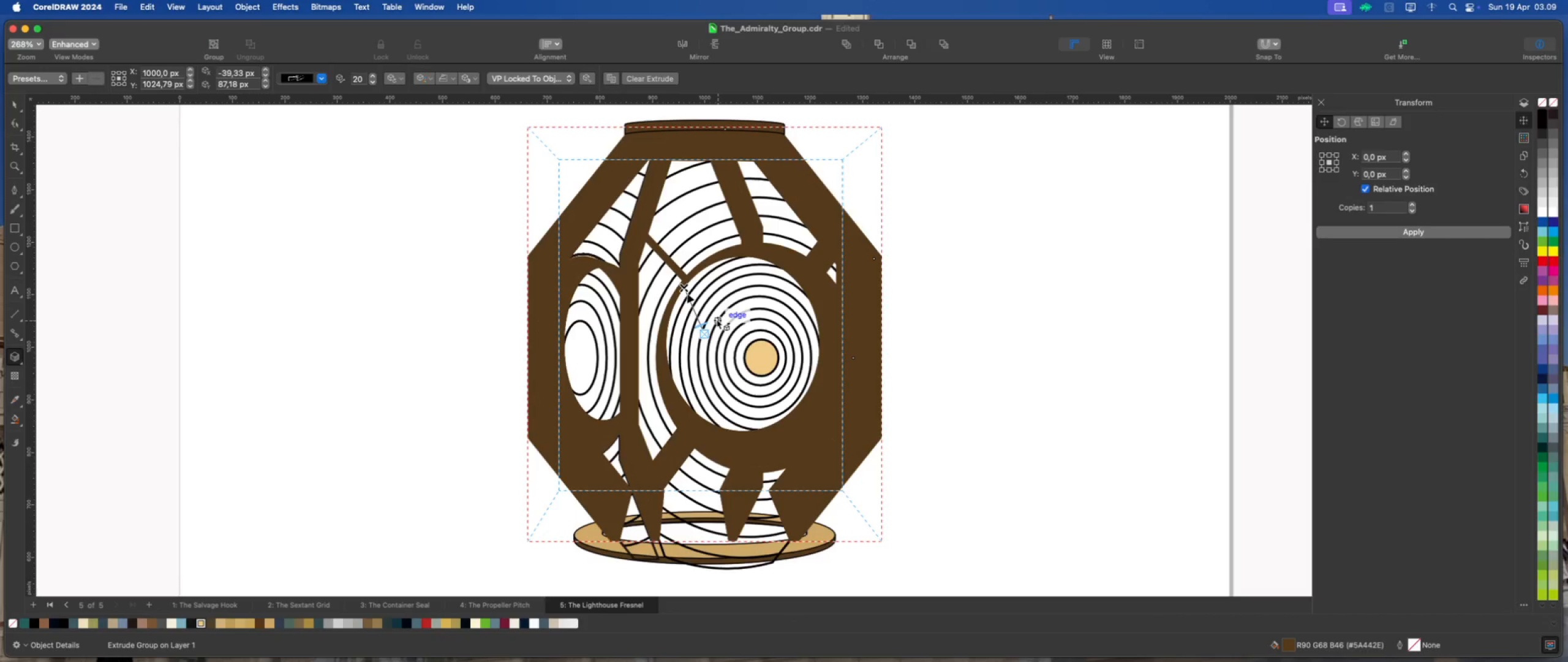 
wait(12.76)
 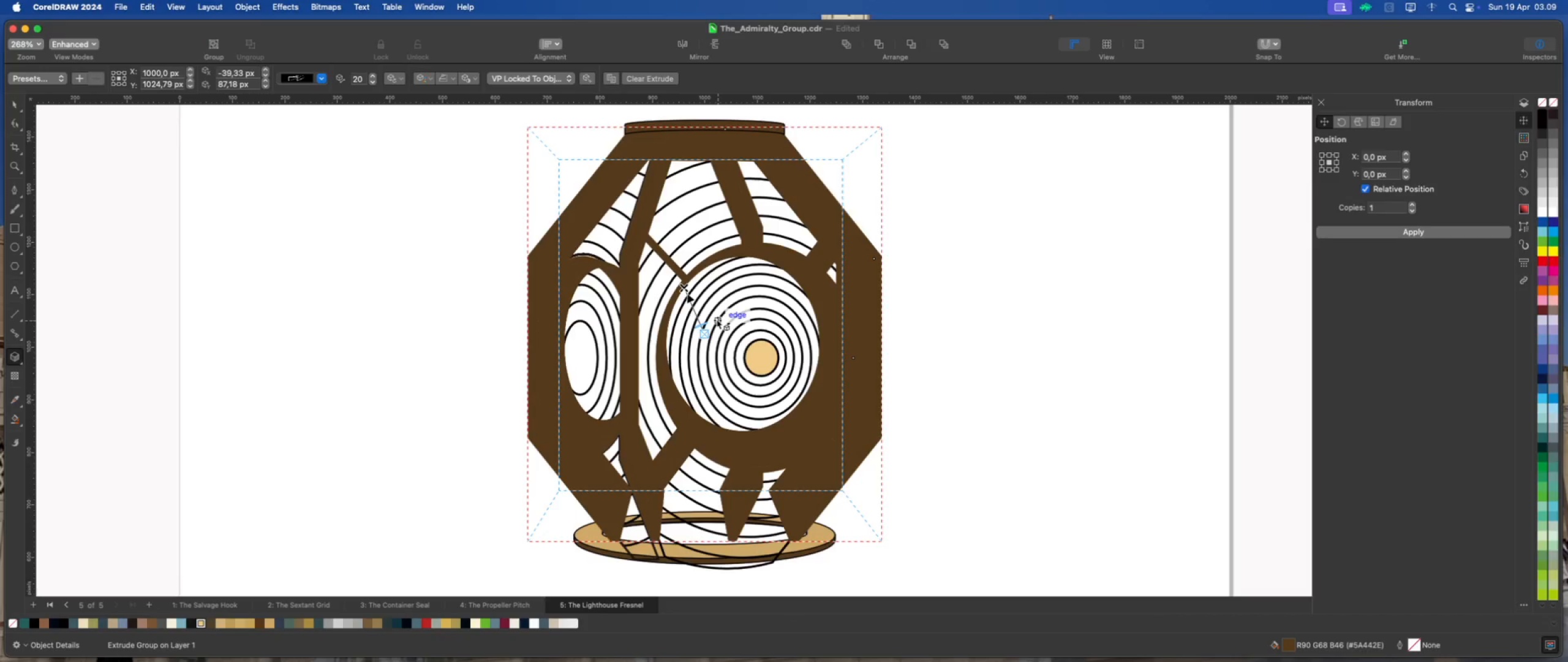 
left_click([375, 81])
 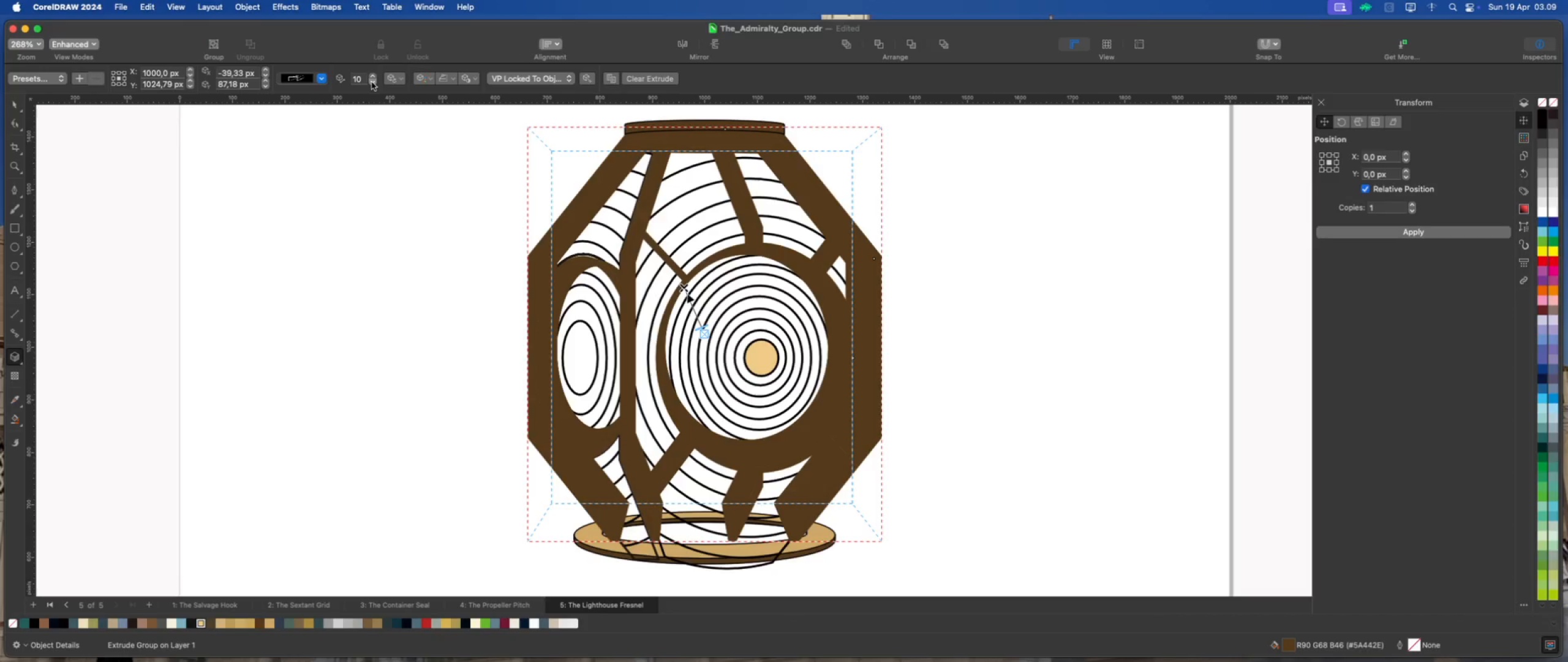 
left_click([372, 82])
 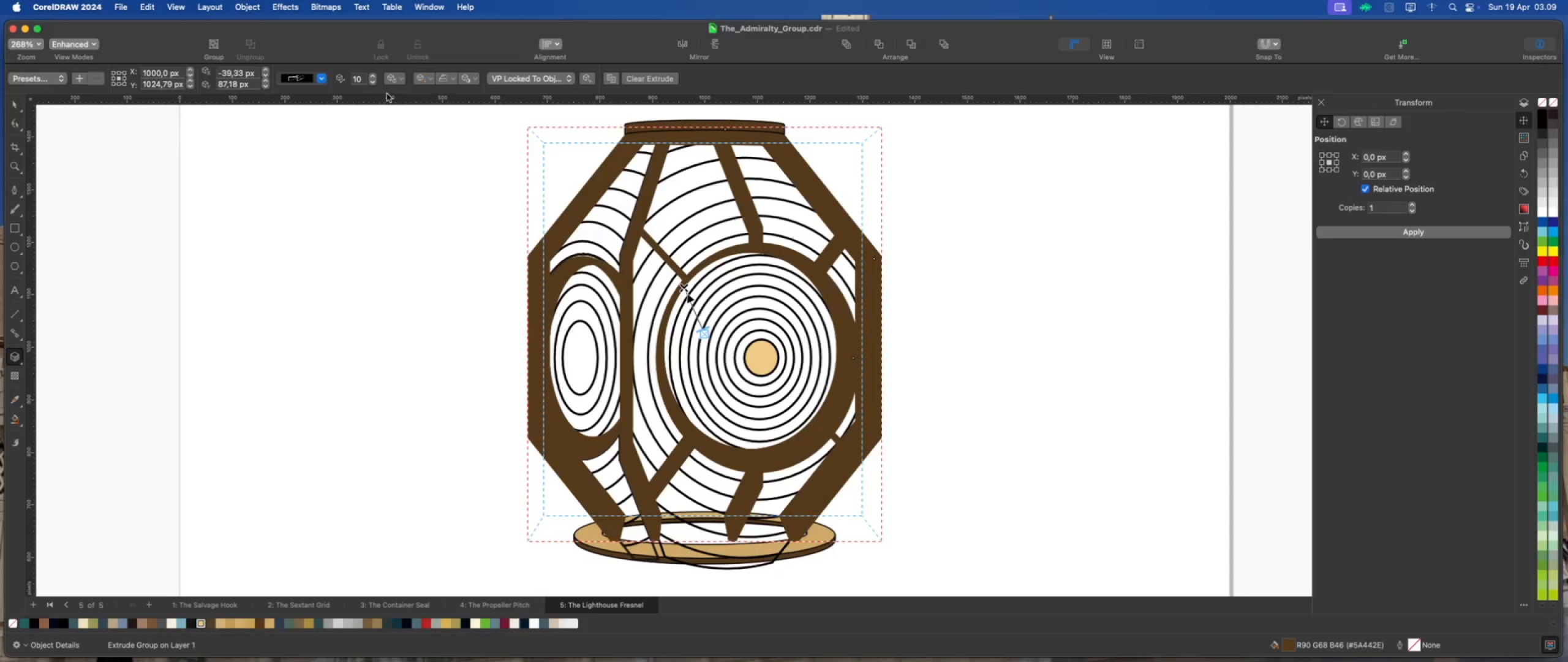 
wait(11.32)
 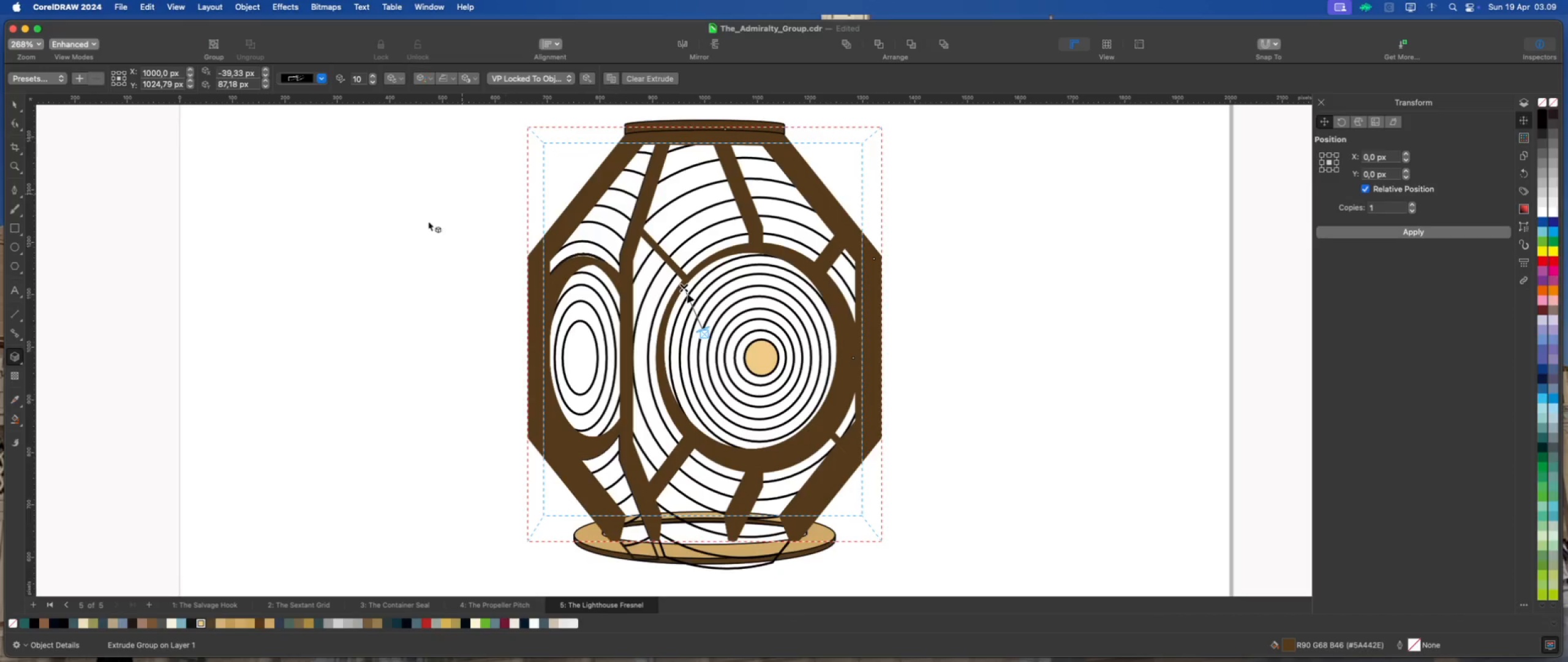 
key(Meta+Z)
 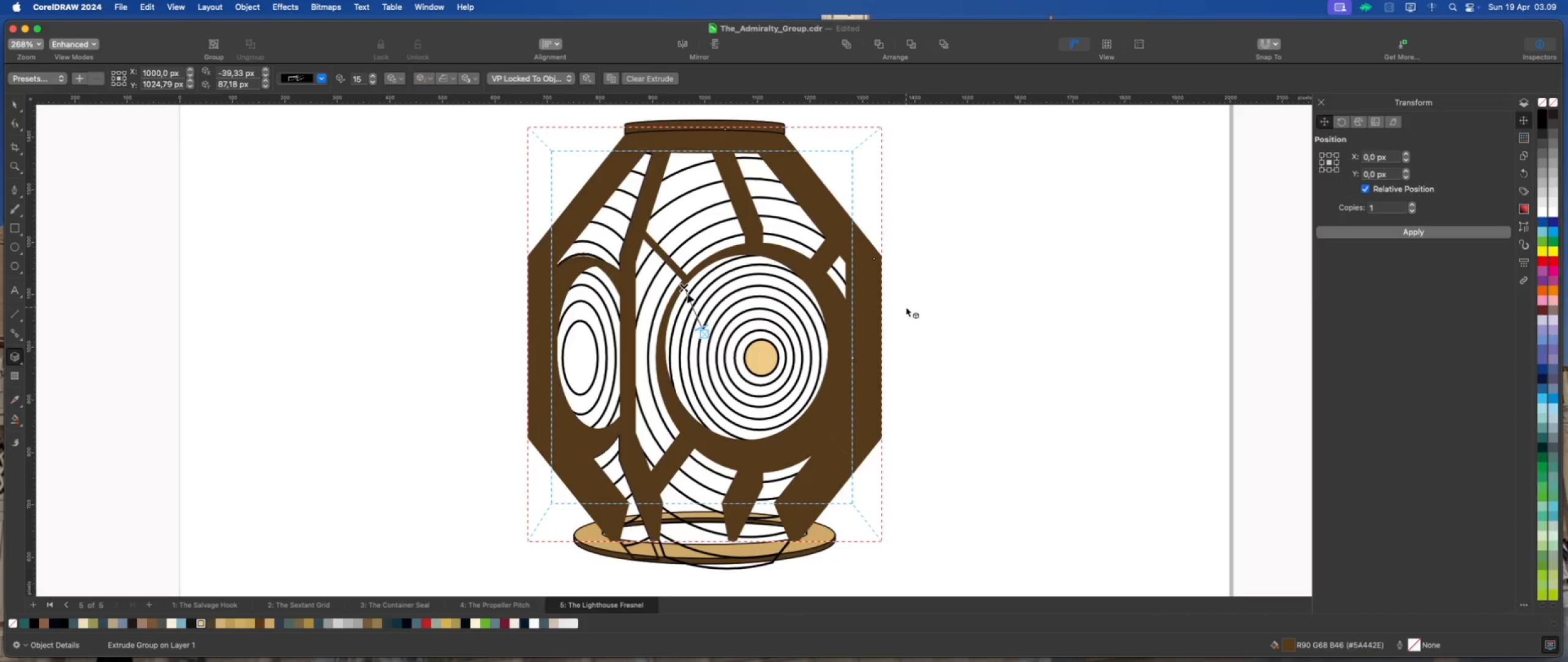 
key(Meta+Z)
 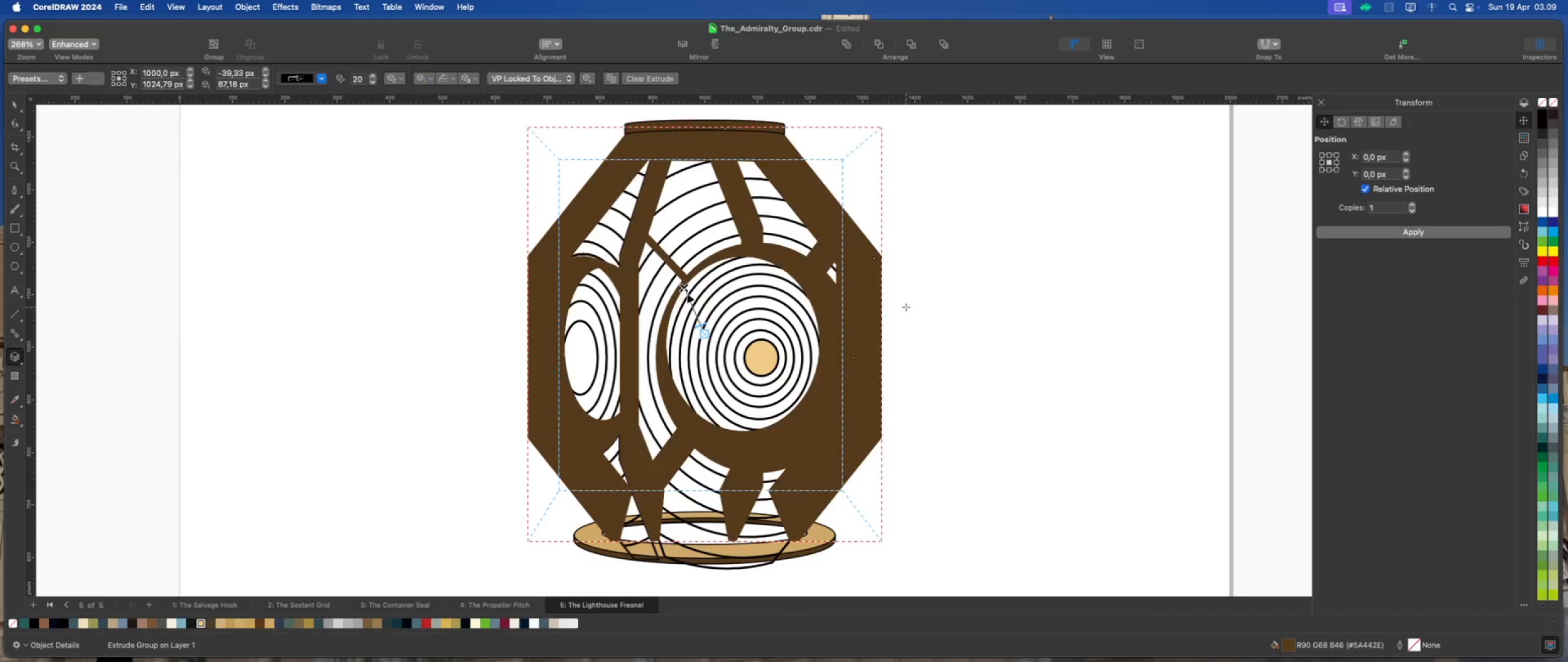 
key(Meta+Z)
 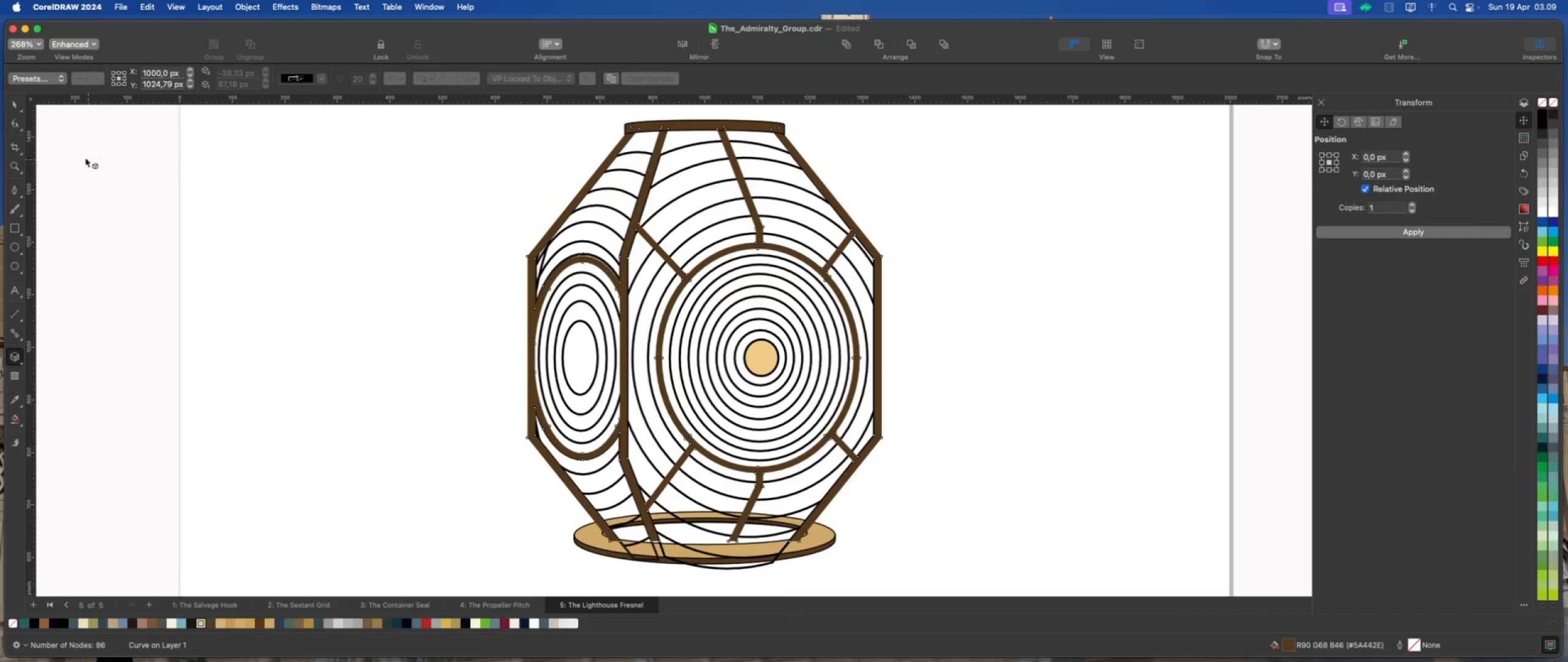 
left_click([11, 106])
 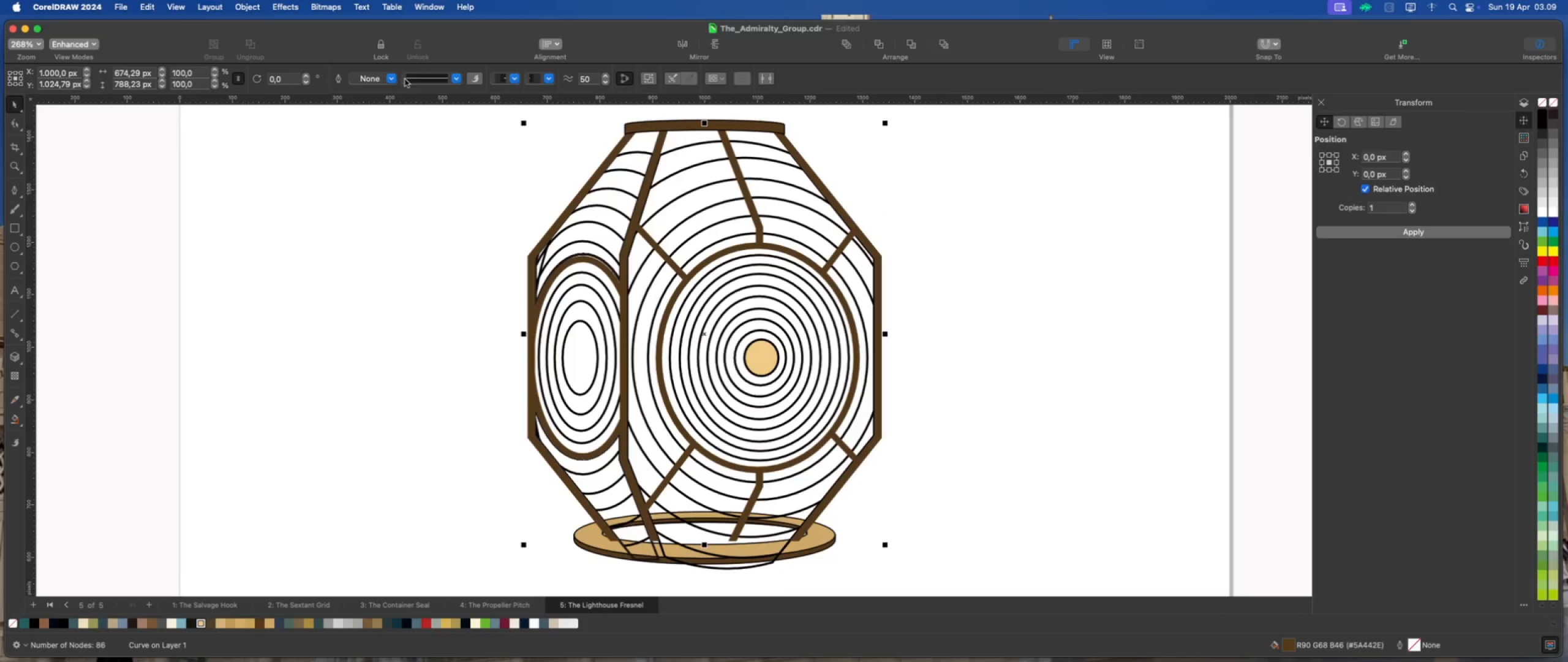 
left_click([393, 75])
 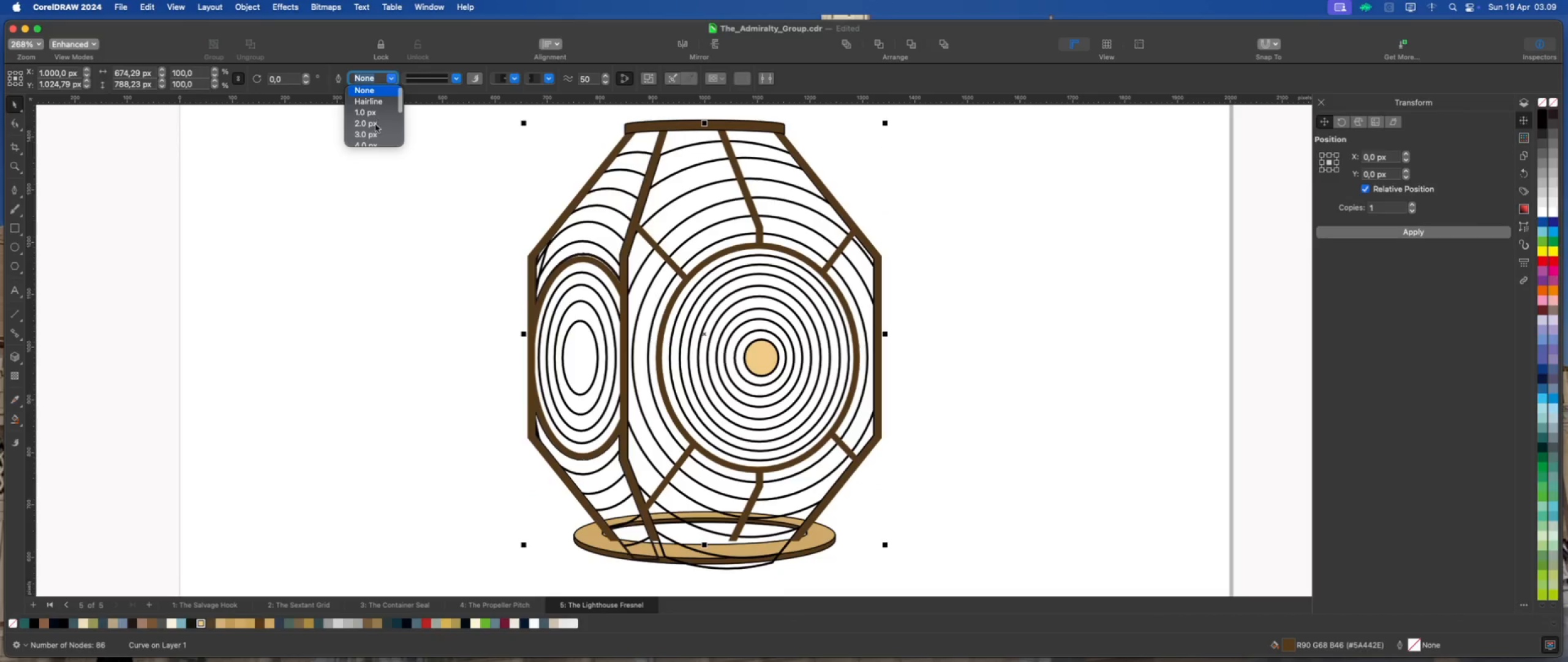 
scroll: coordinate [375, 126], scroll_direction: down, amount: 4.0
 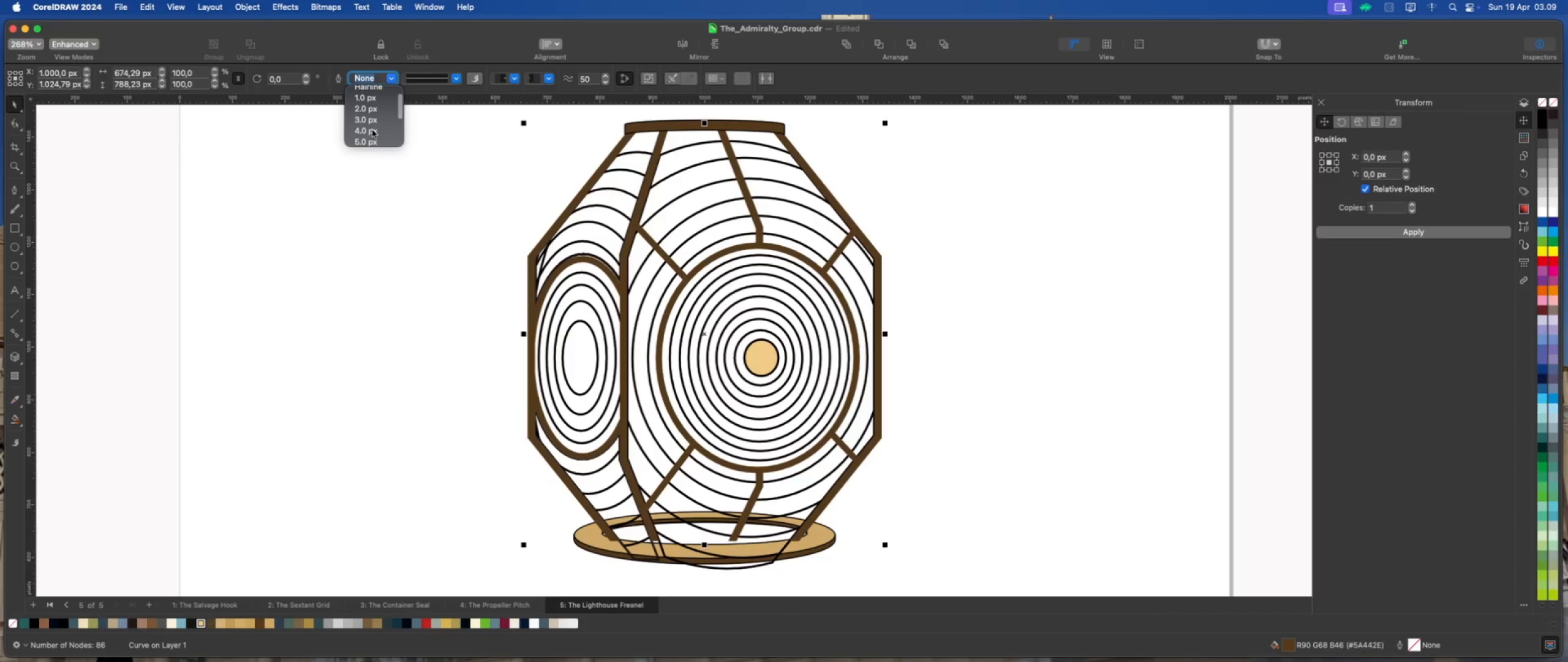 
left_click([372, 130])
 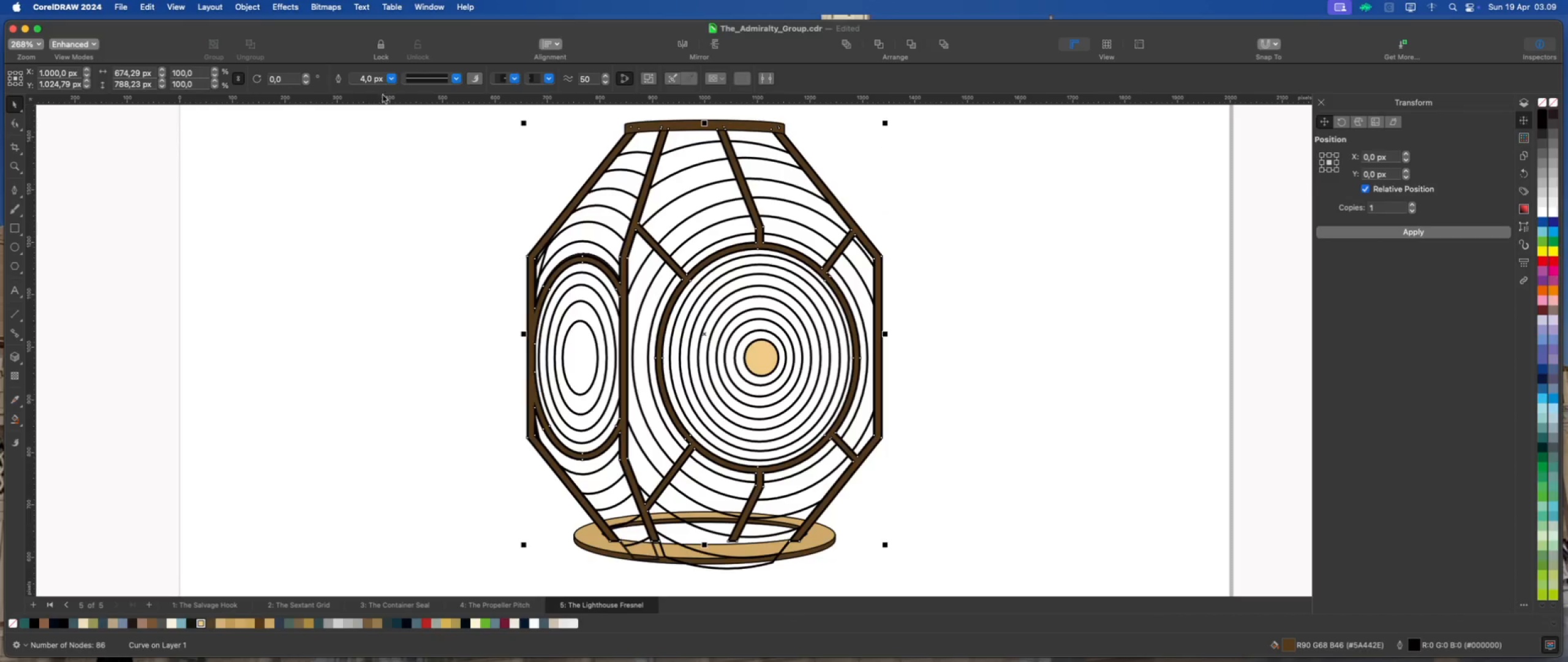 
left_click([388, 80])
 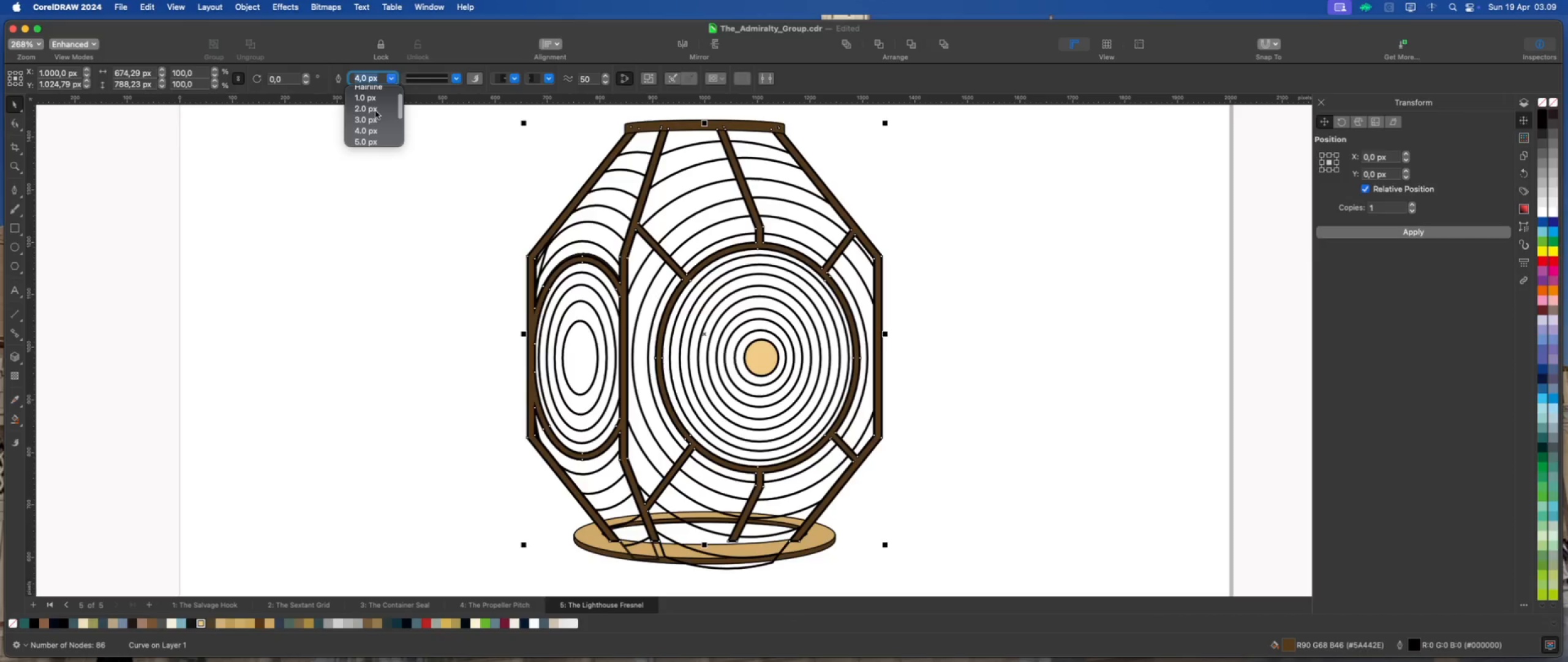 
left_click([375, 111])
 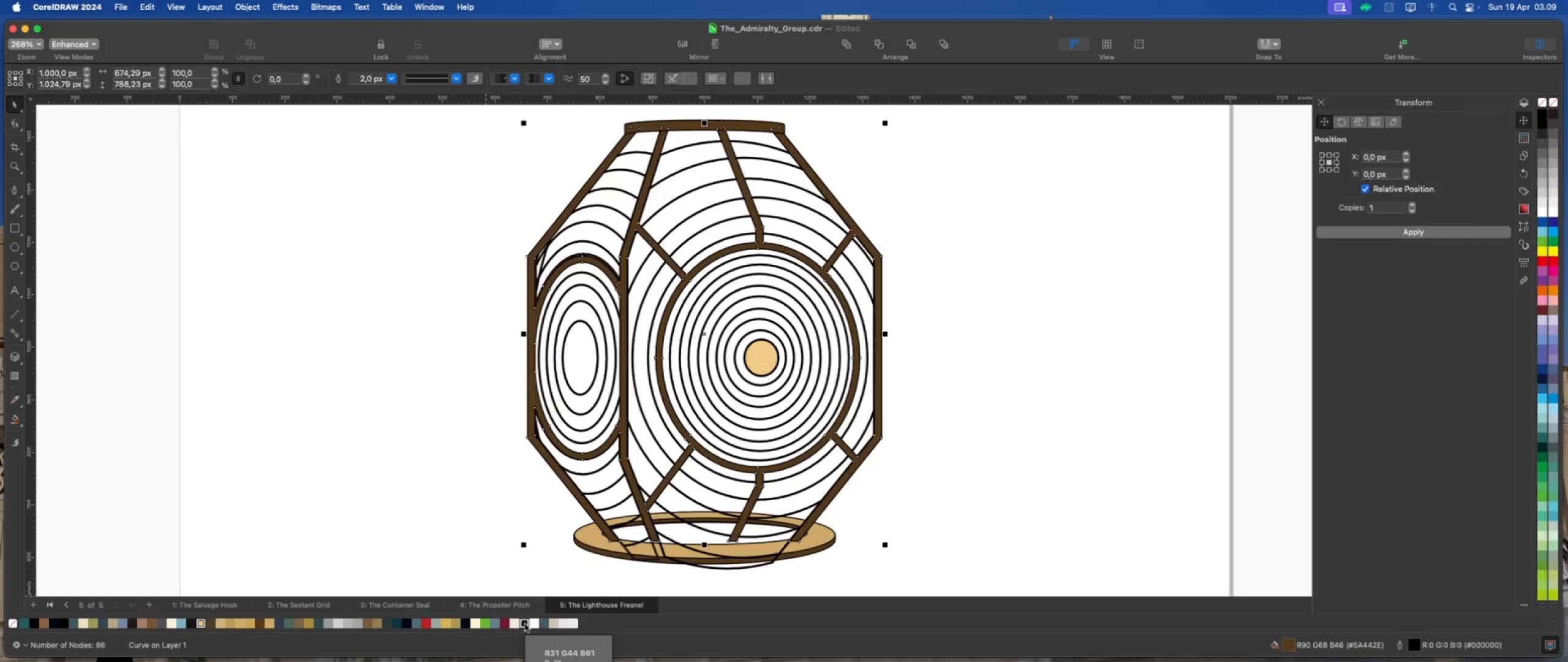 
right_click([525, 624])
 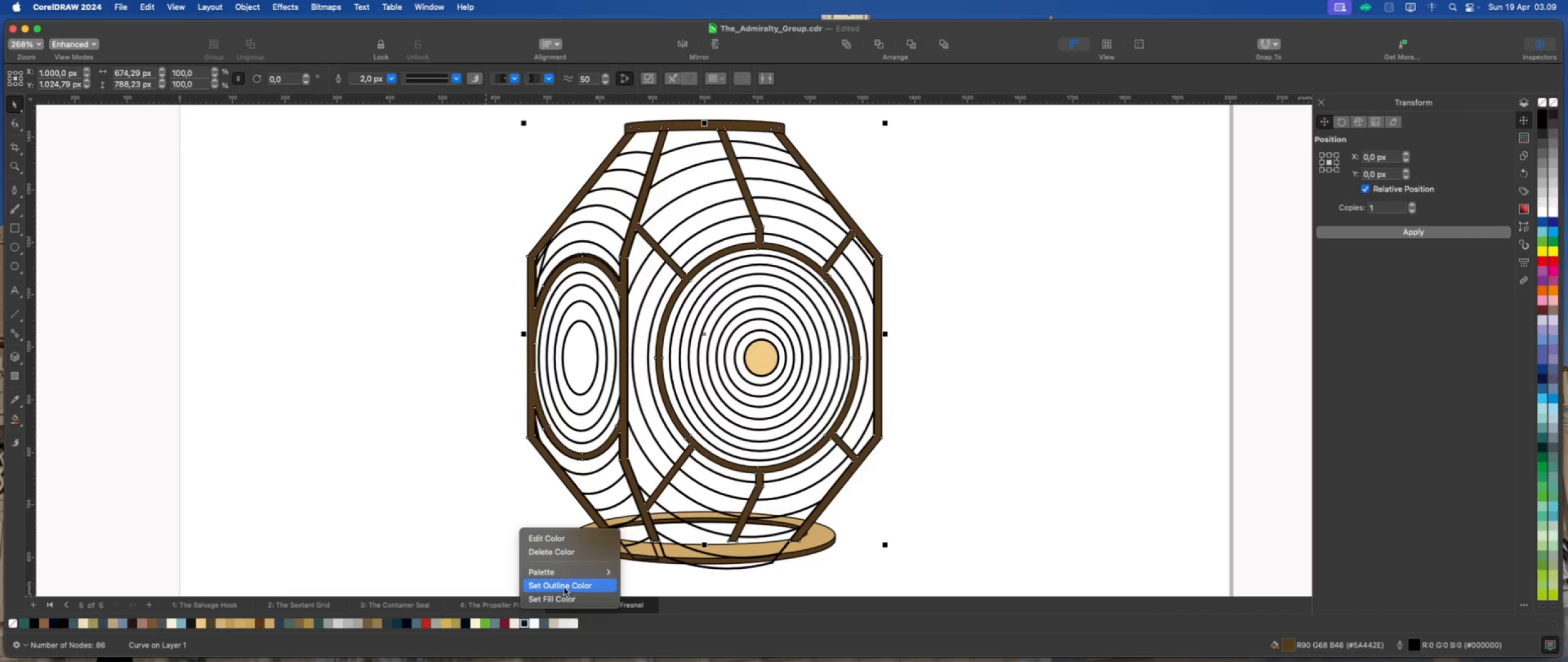 
left_click([564, 588])
 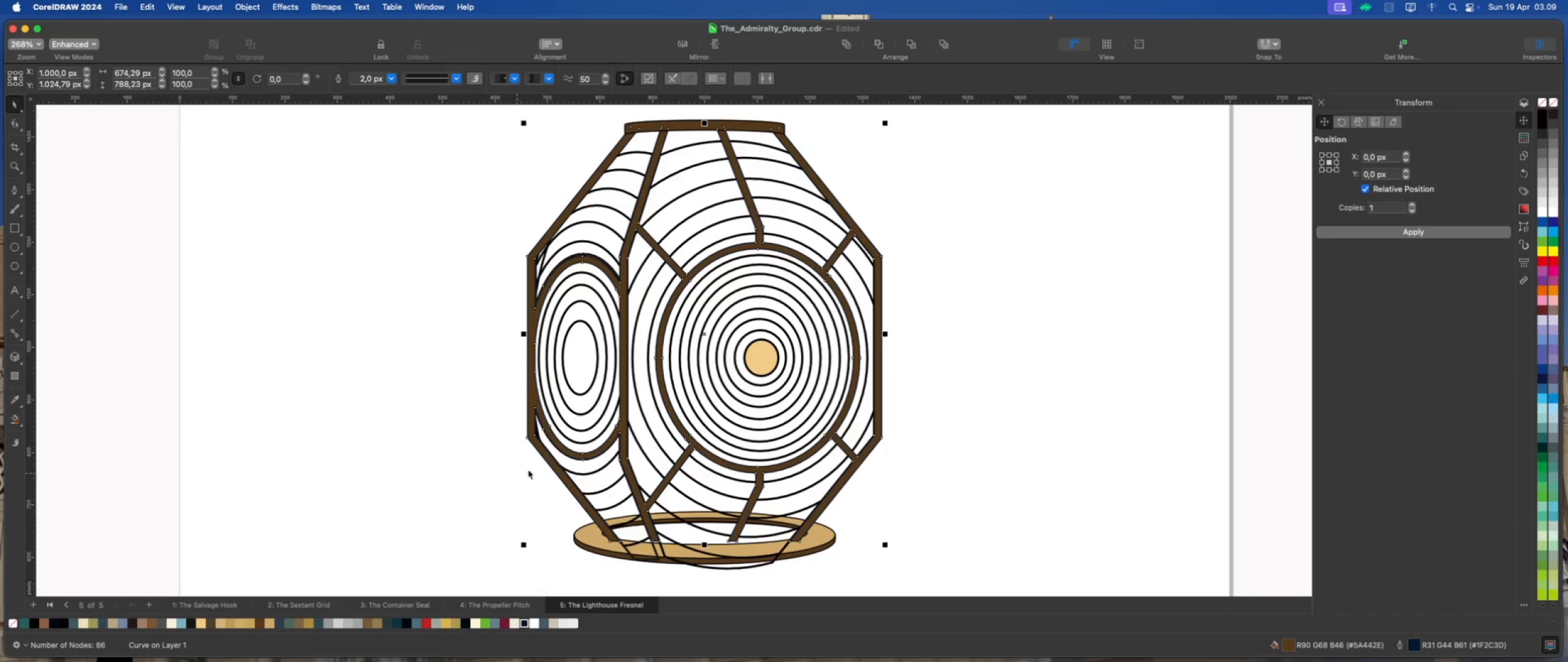 
scroll: coordinate [553, 457], scroll_direction: up, amount: 1.0
 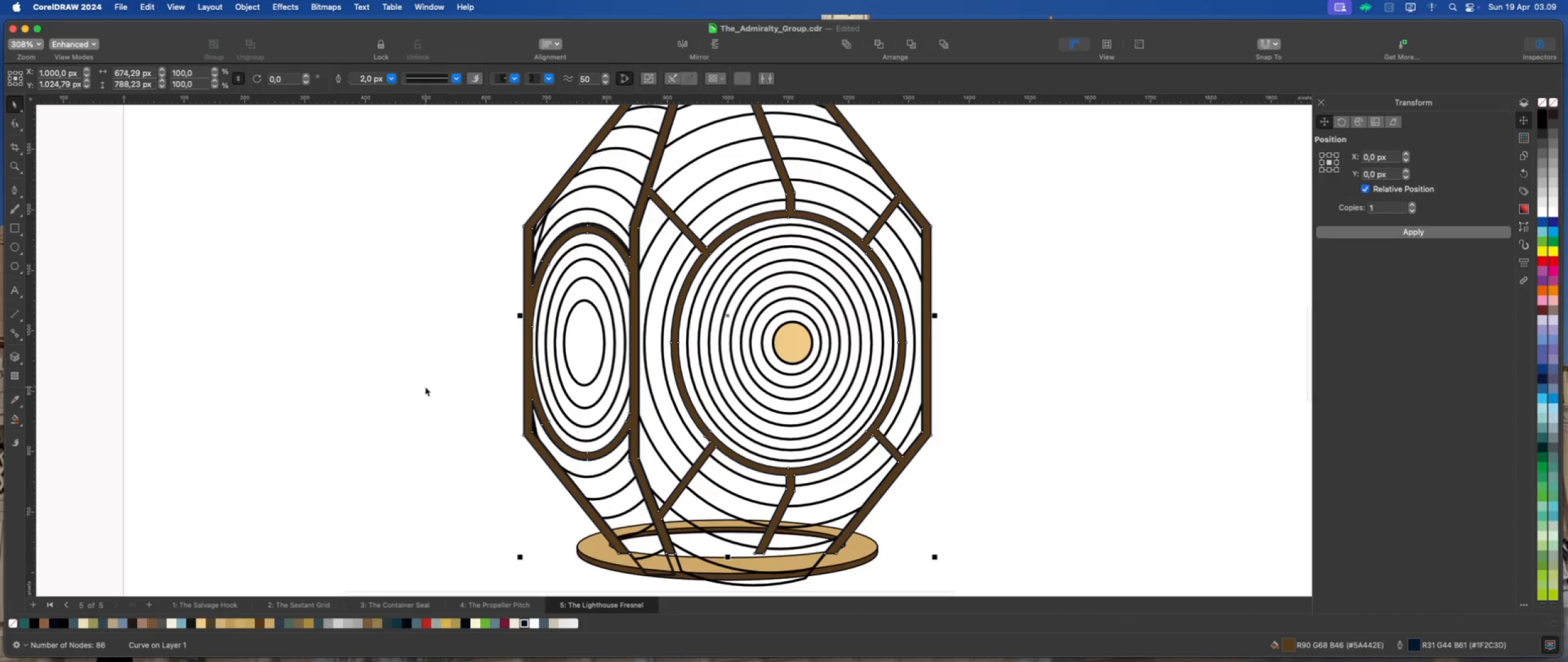 
scroll: coordinate [273, 372], scroll_direction: down, amount: 1.0
 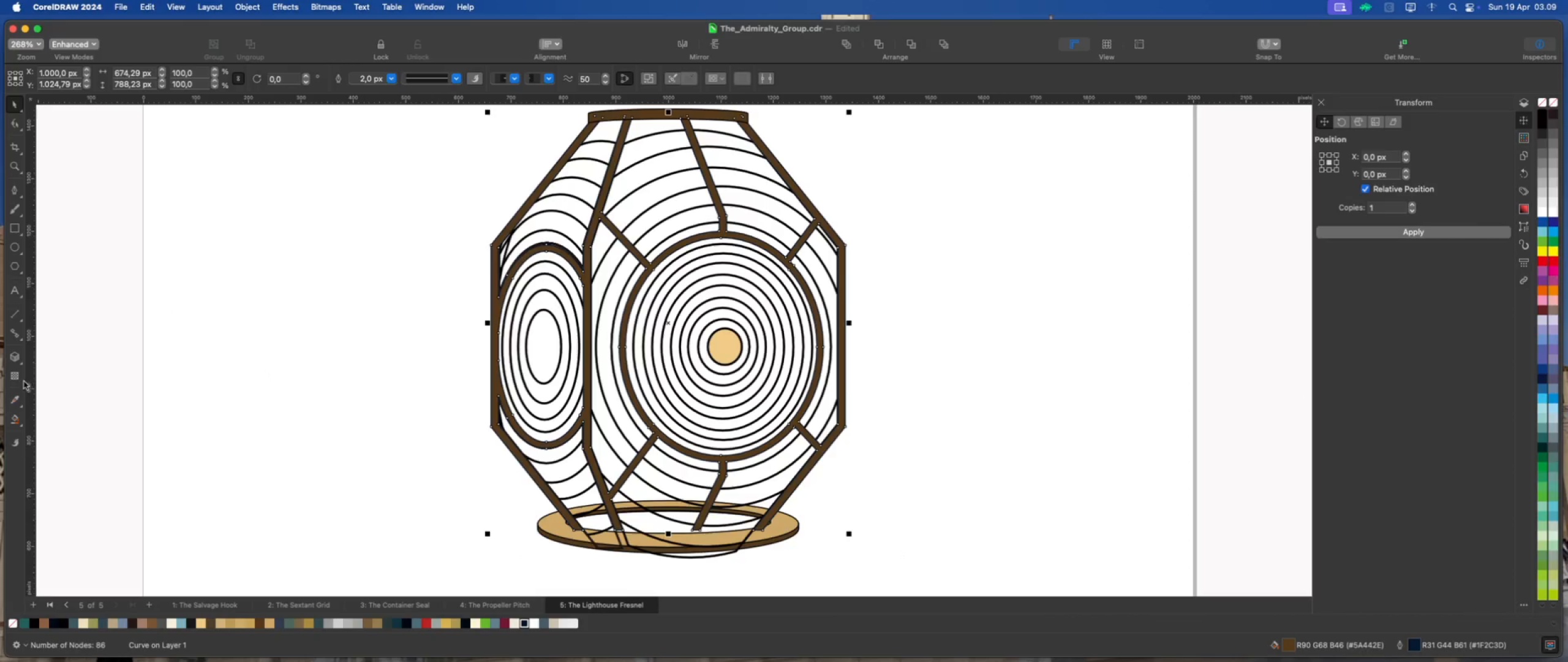 
left_click([18, 359])
 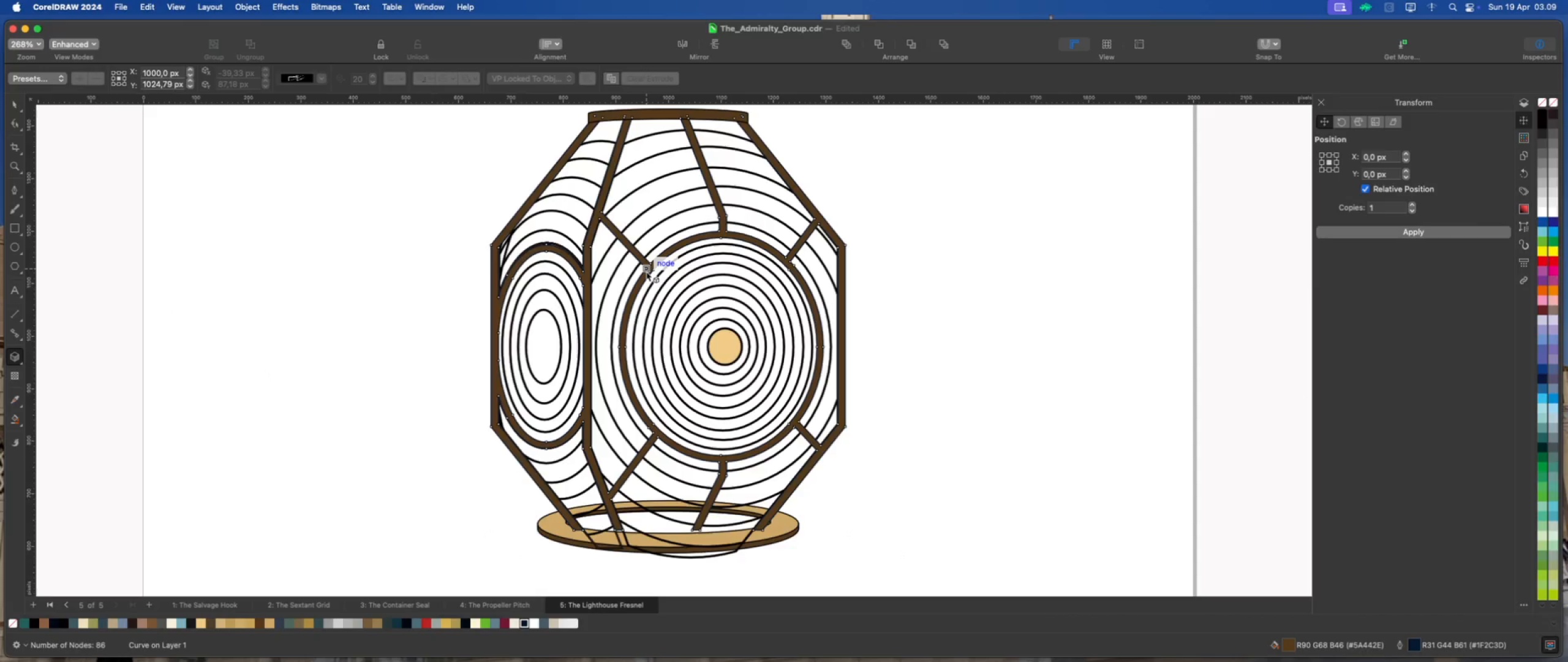 
left_click_drag(start_coordinate=[647, 272], to_coordinate=[643, 294])
 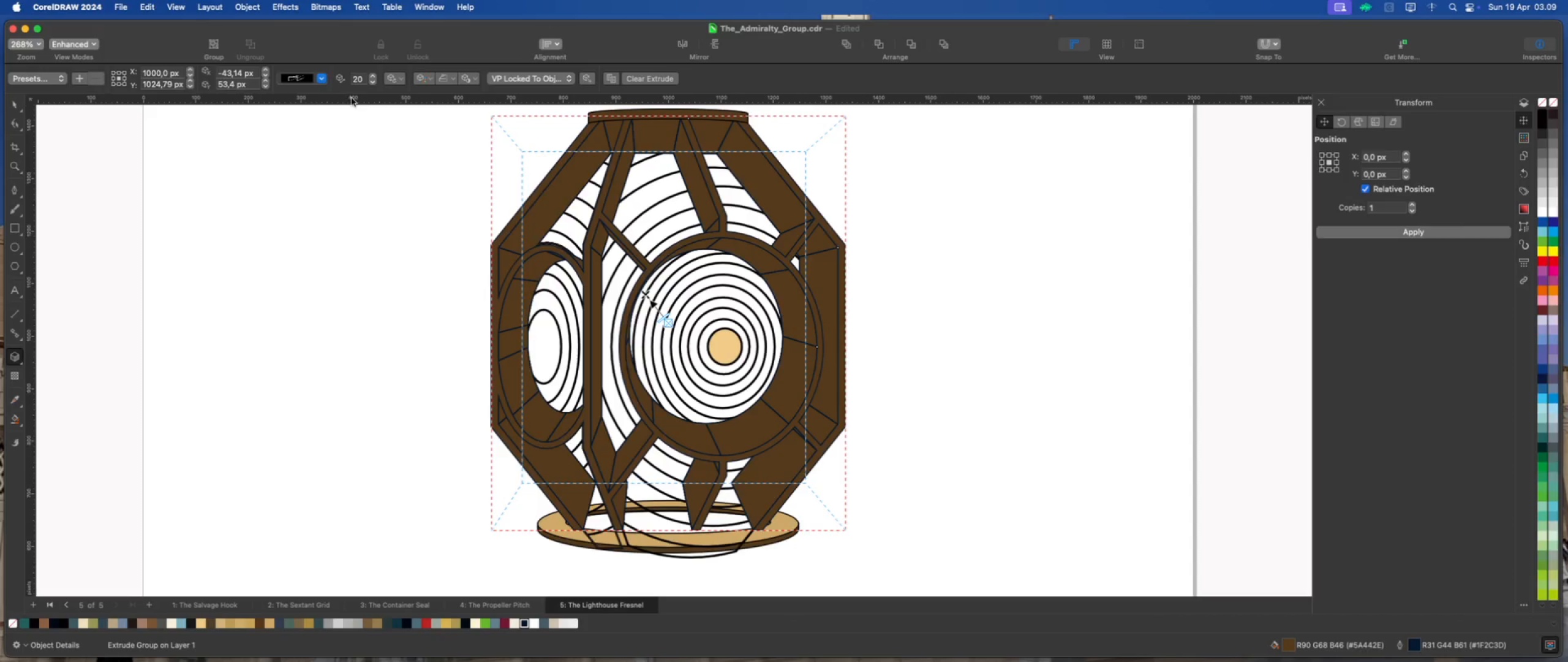 
left_click([374, 83])
 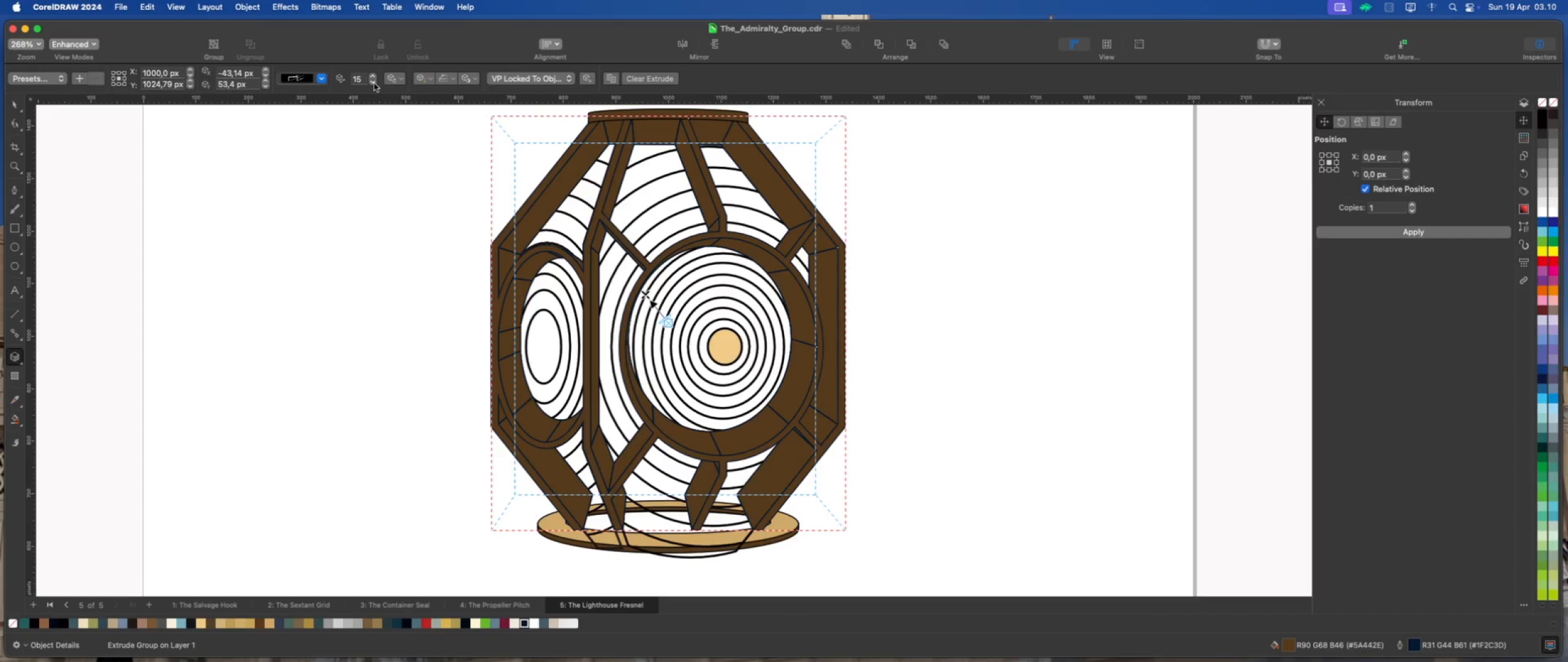 
wait(7.98)
 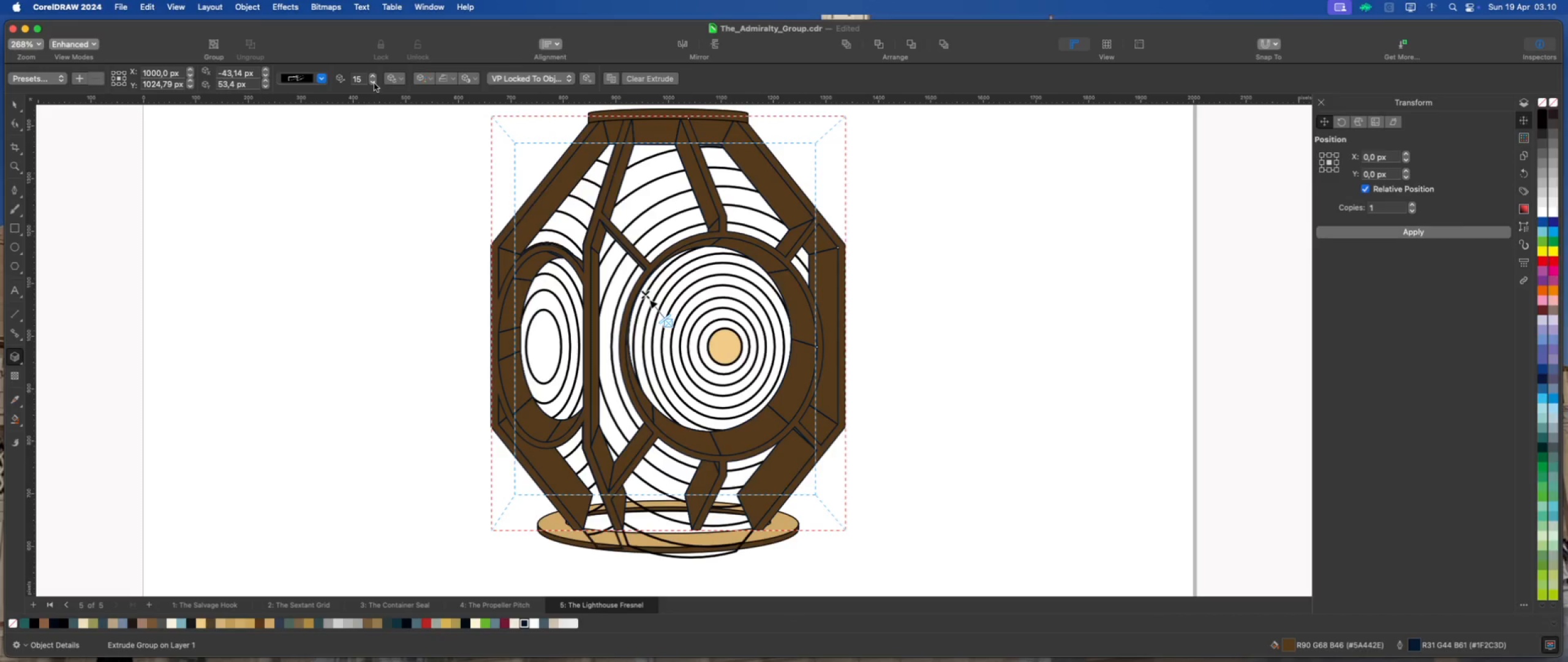 
left_click_drag(start_coordinate=[644, 294], to_coordinate=[593, 325])
 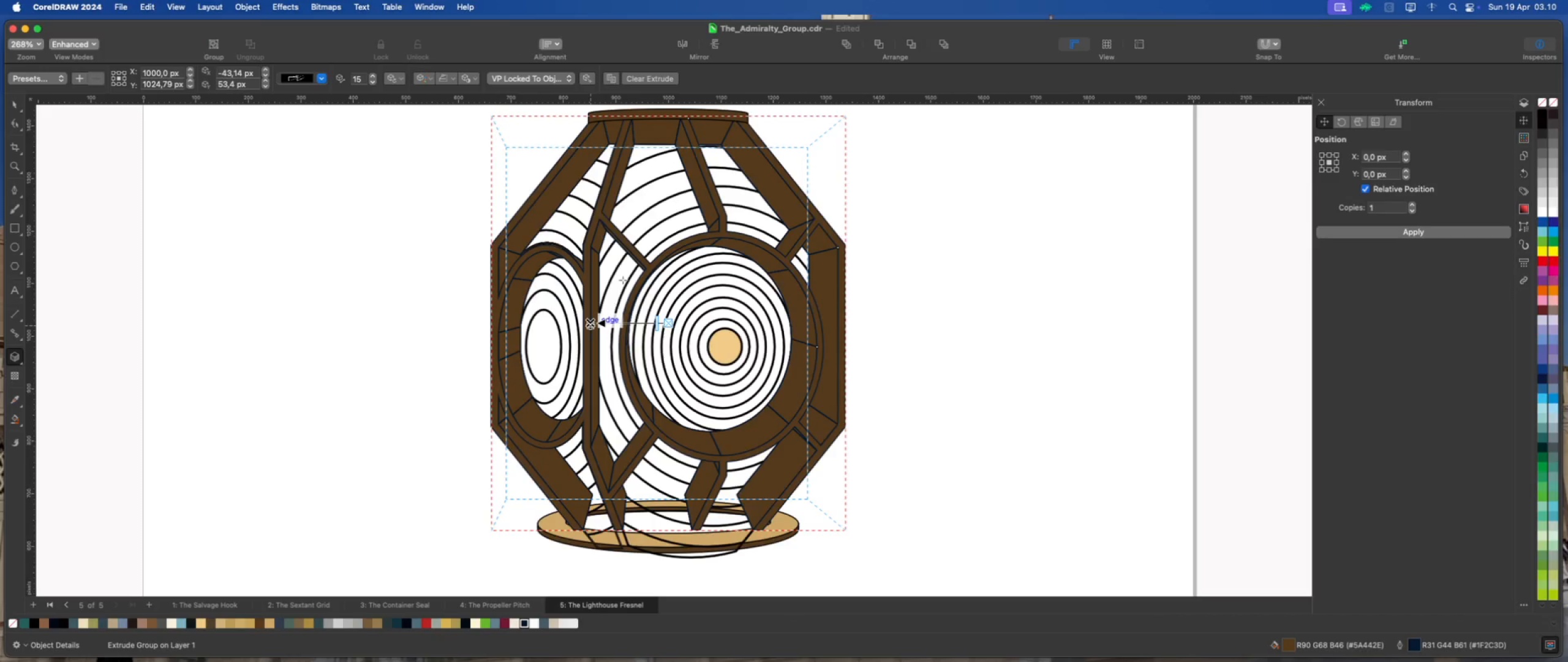 
hold_key(key=ShiftLeft, duration=2.49)
 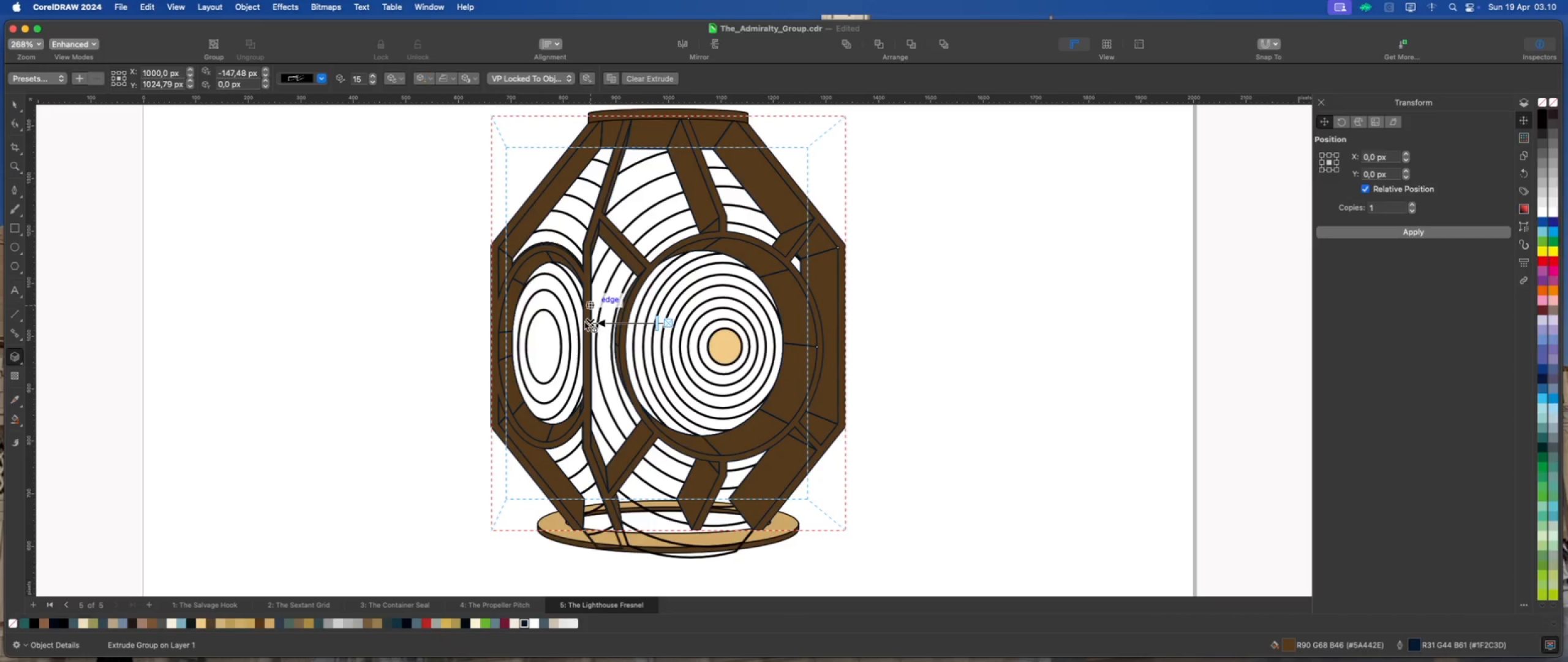 
left_click_drag(start_coordinate=[589, 322], to_coordinate=[668, 323])
 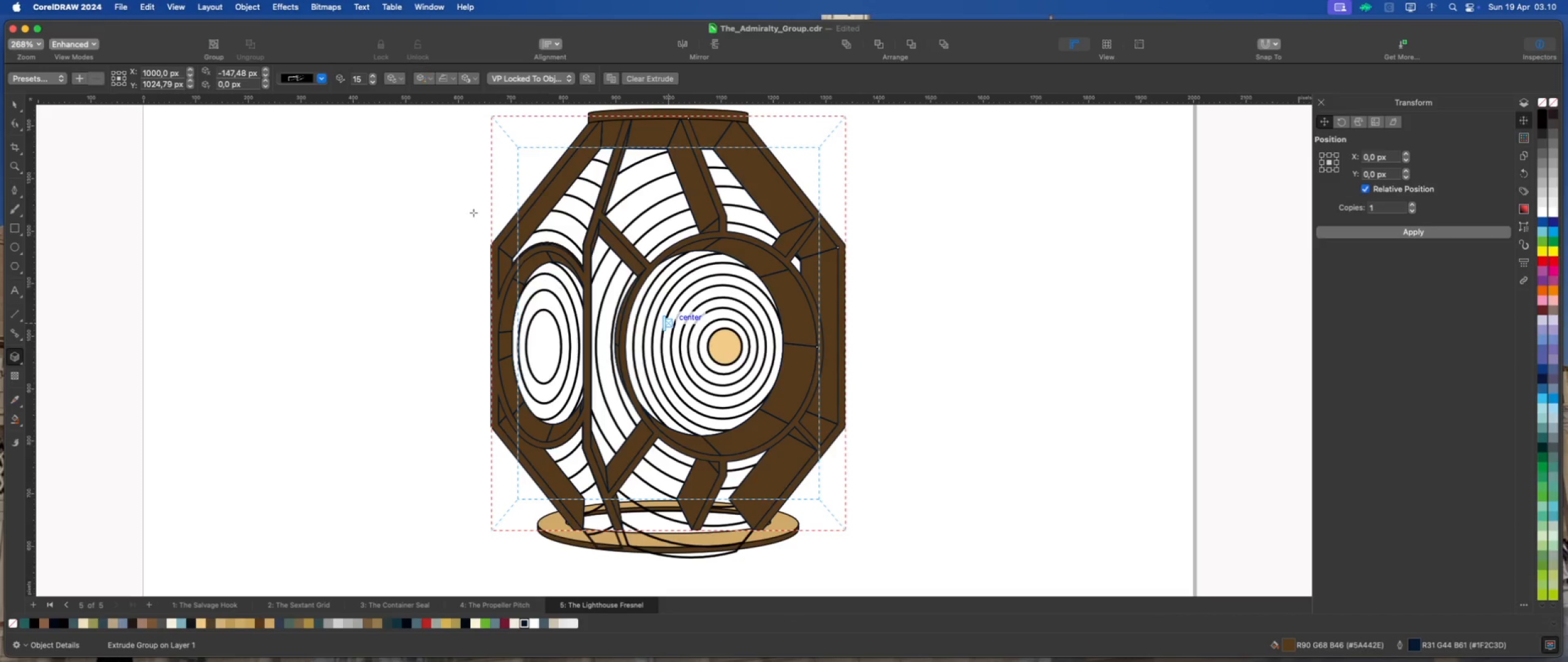 
hold_key(key=ShiftLeft, duration=9.38)
 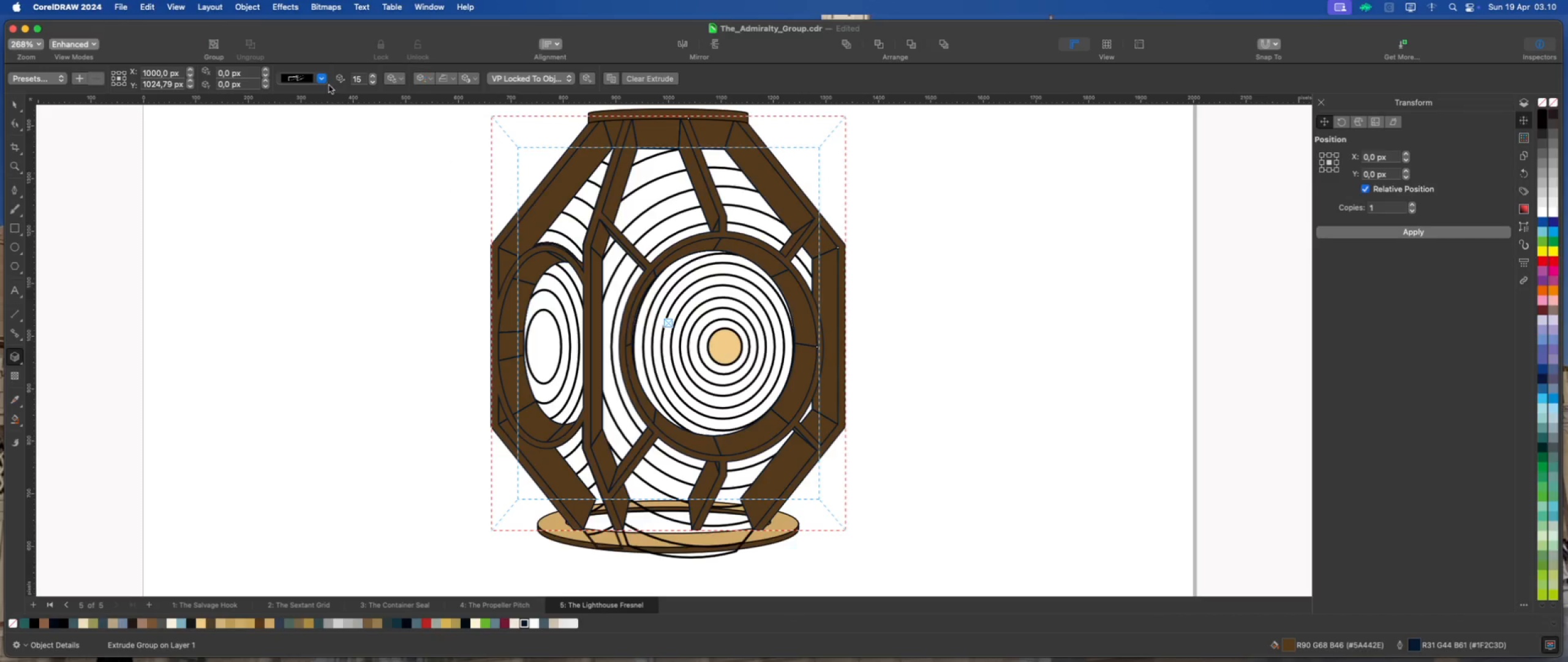 
wait(5.19)
 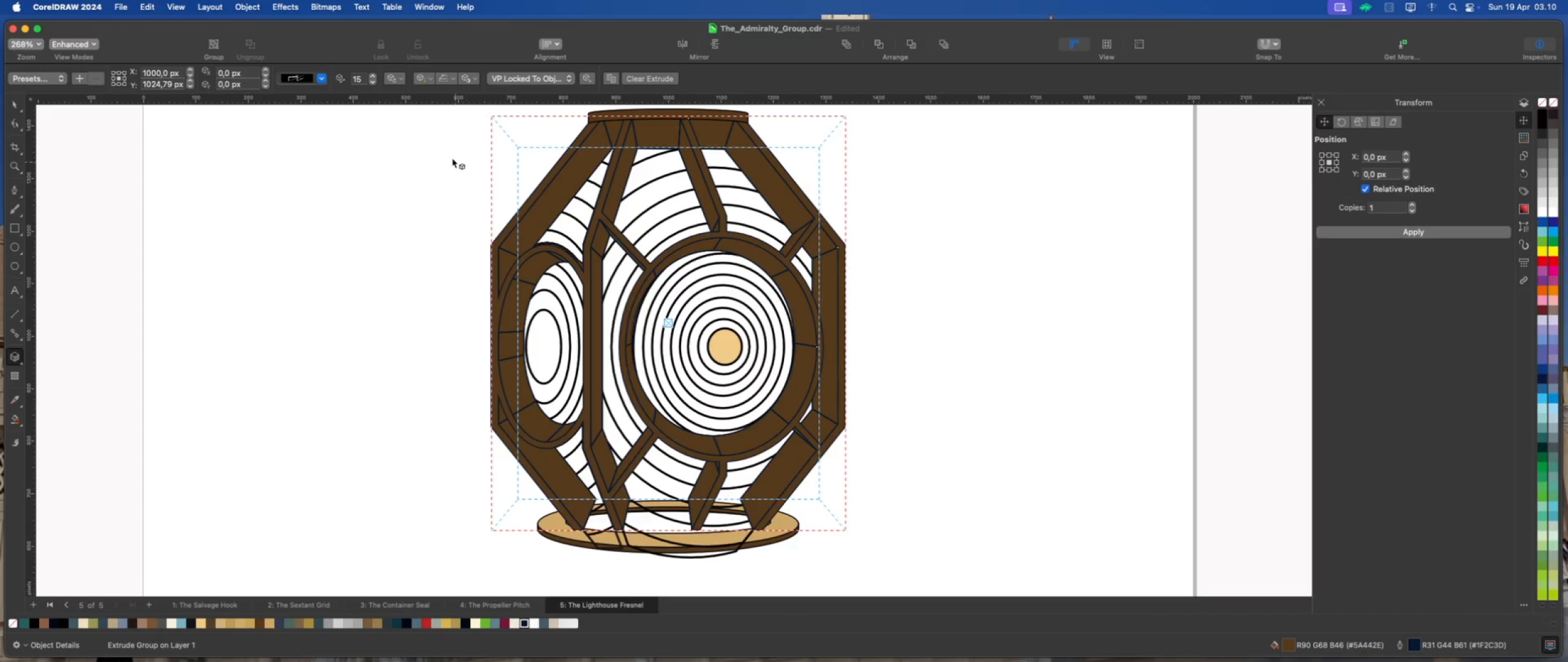 
left_click([373, 83])
 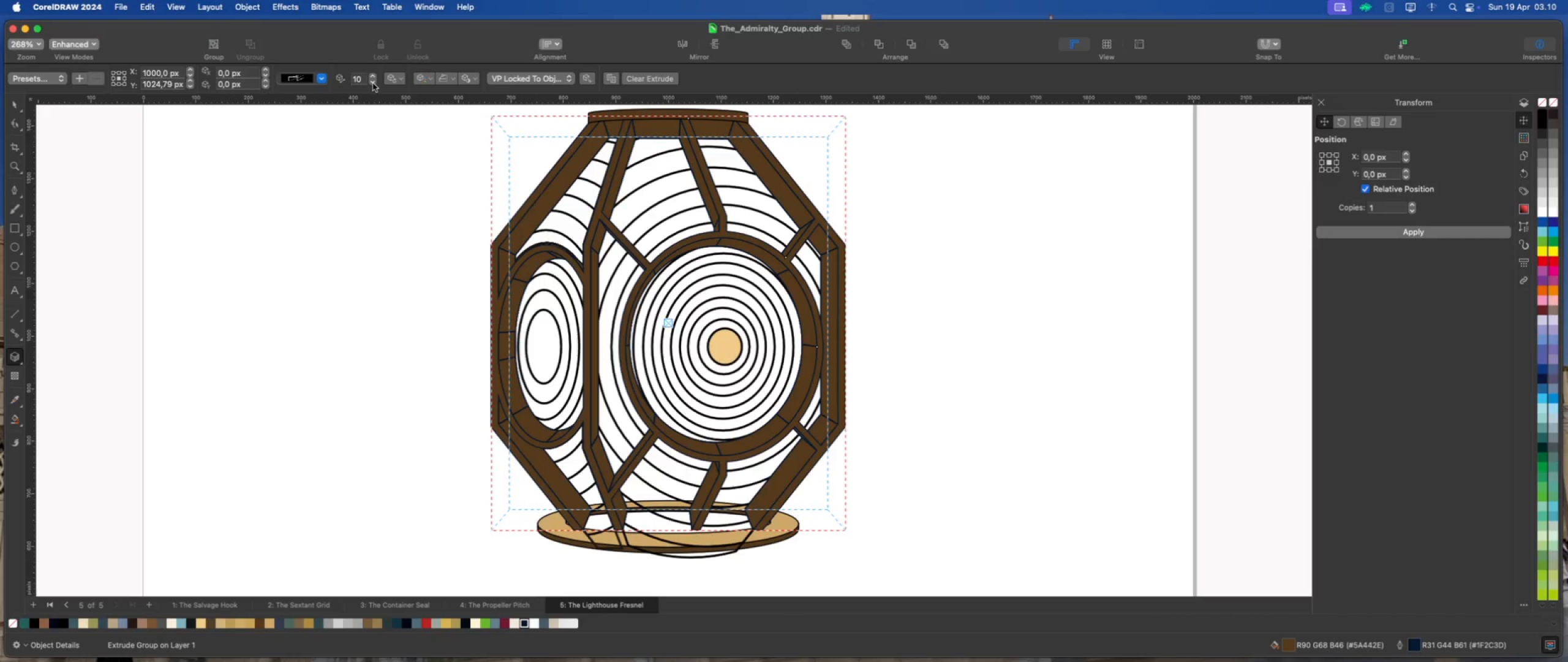 
left_click([373, 83])
 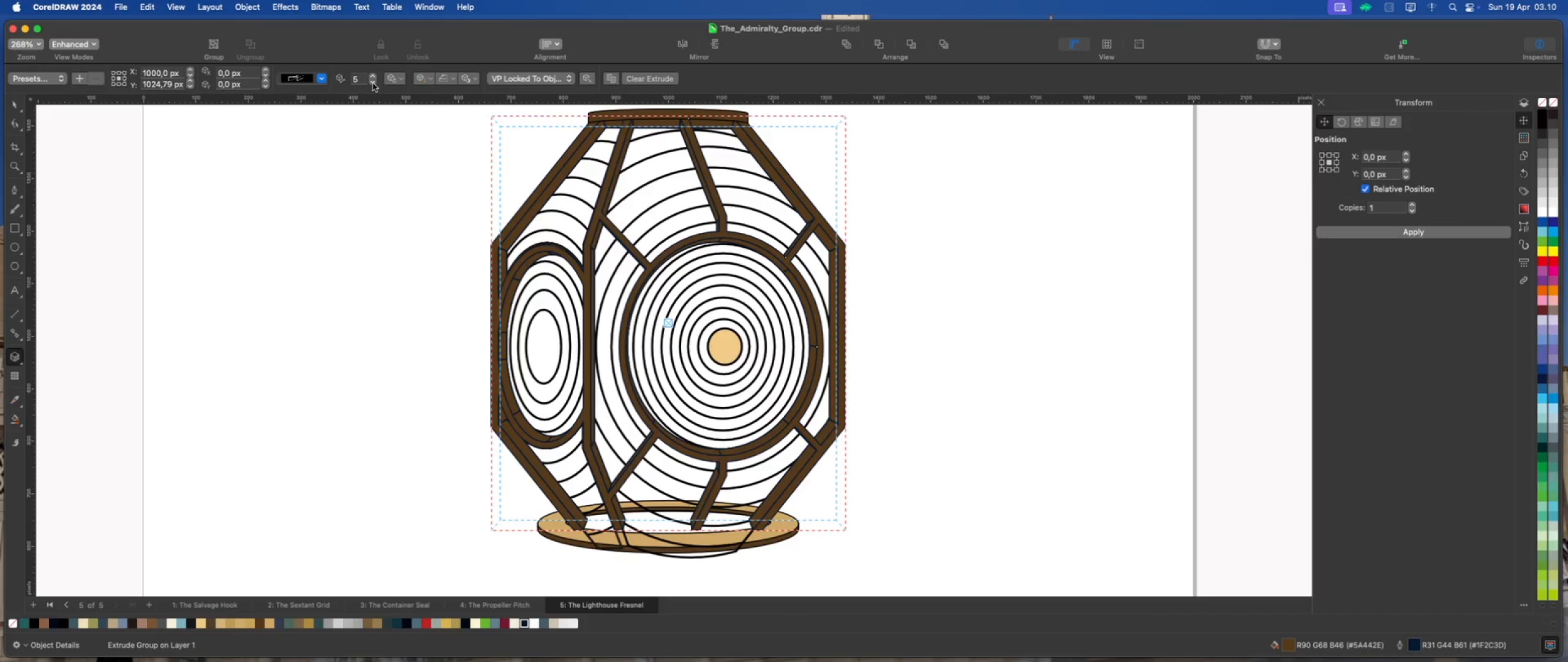 
wait(15.31)
 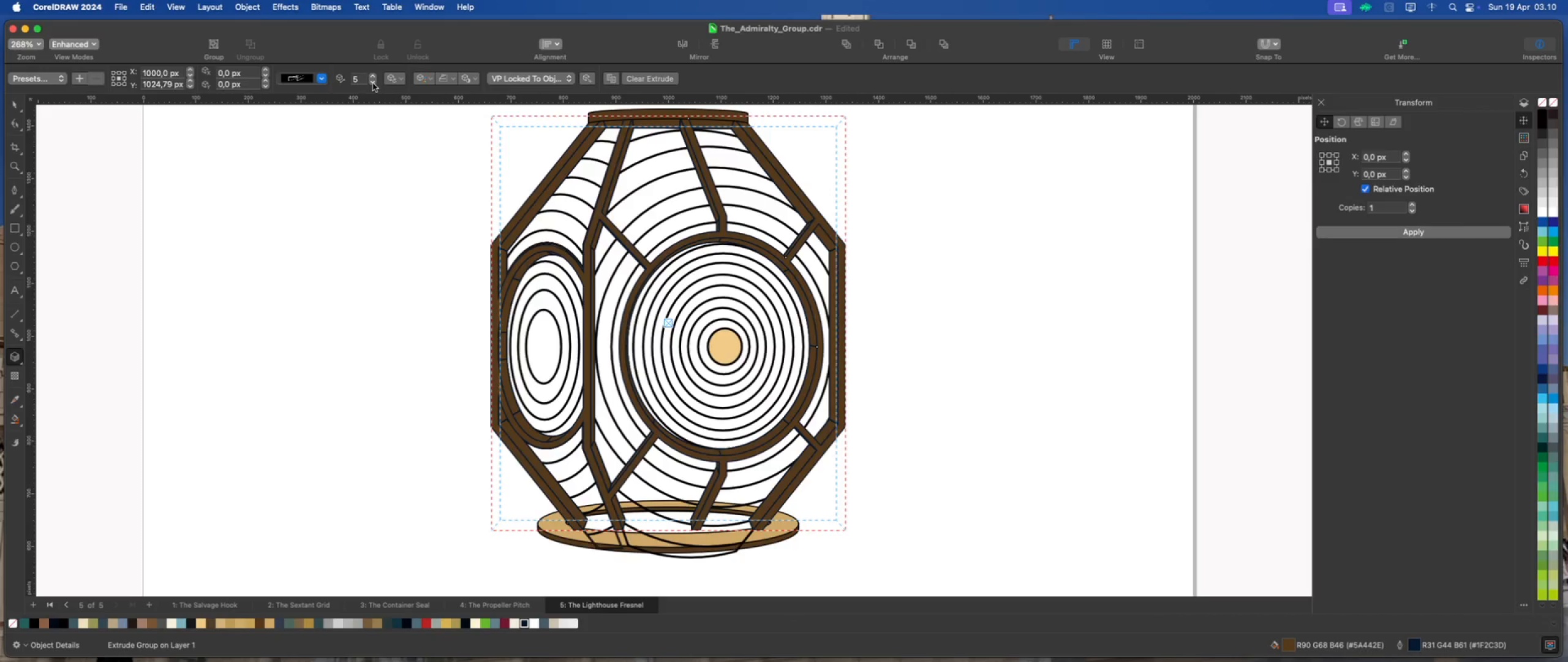 
left_click([372, 82])
 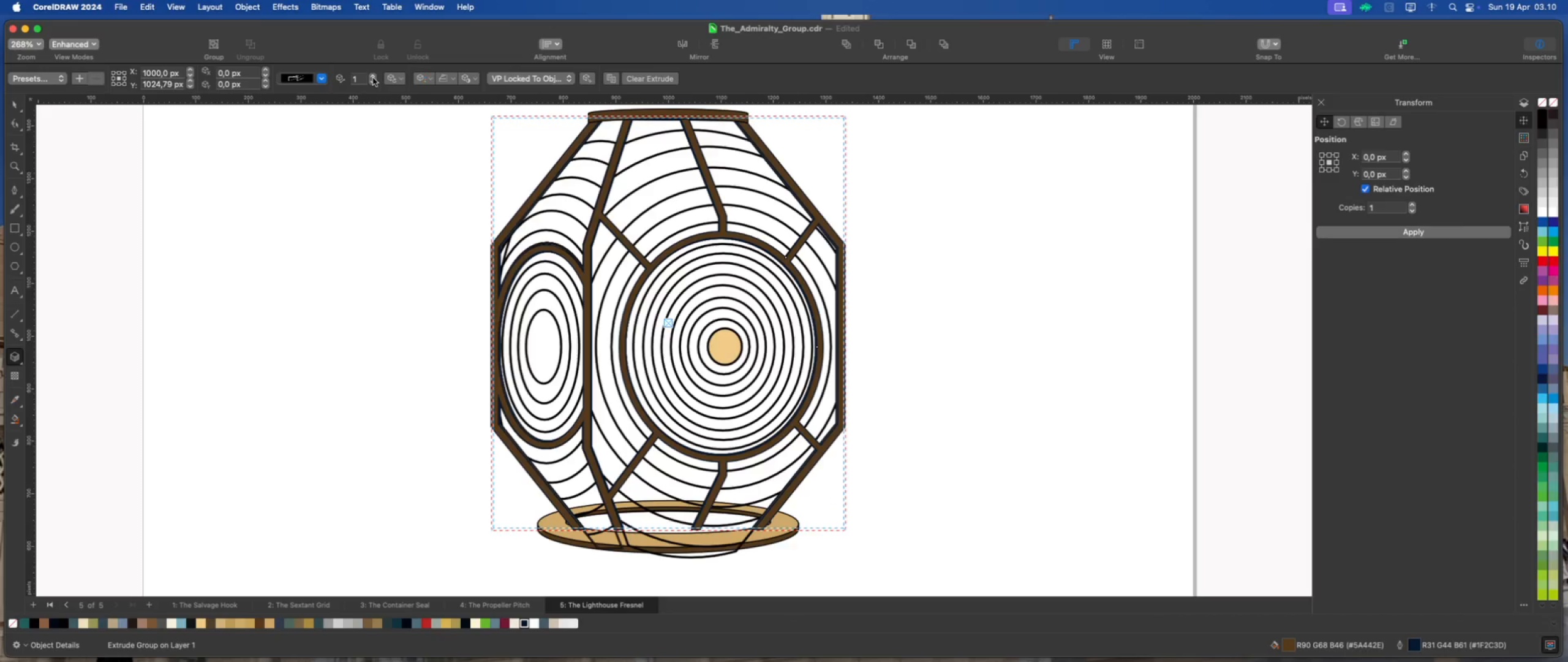 
left_click([372, 77])
 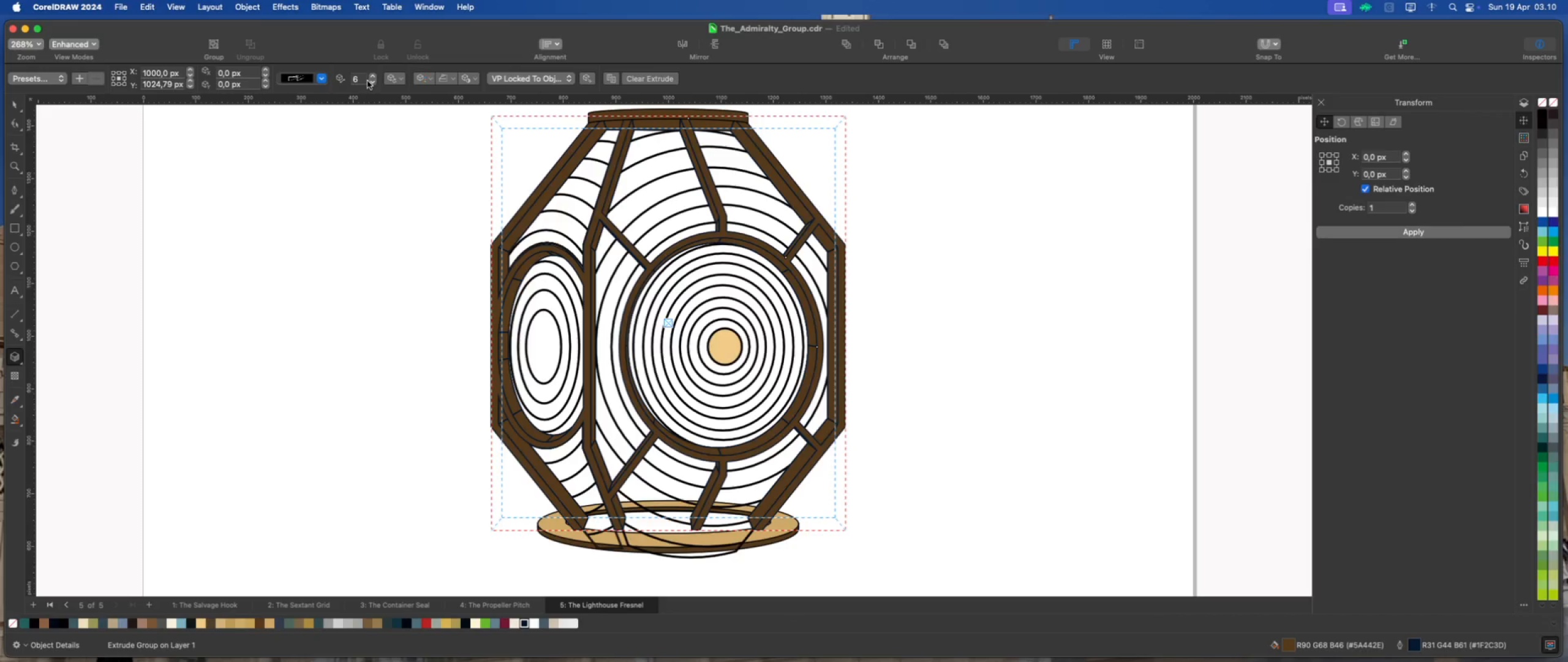 
left_click([364, 78])
 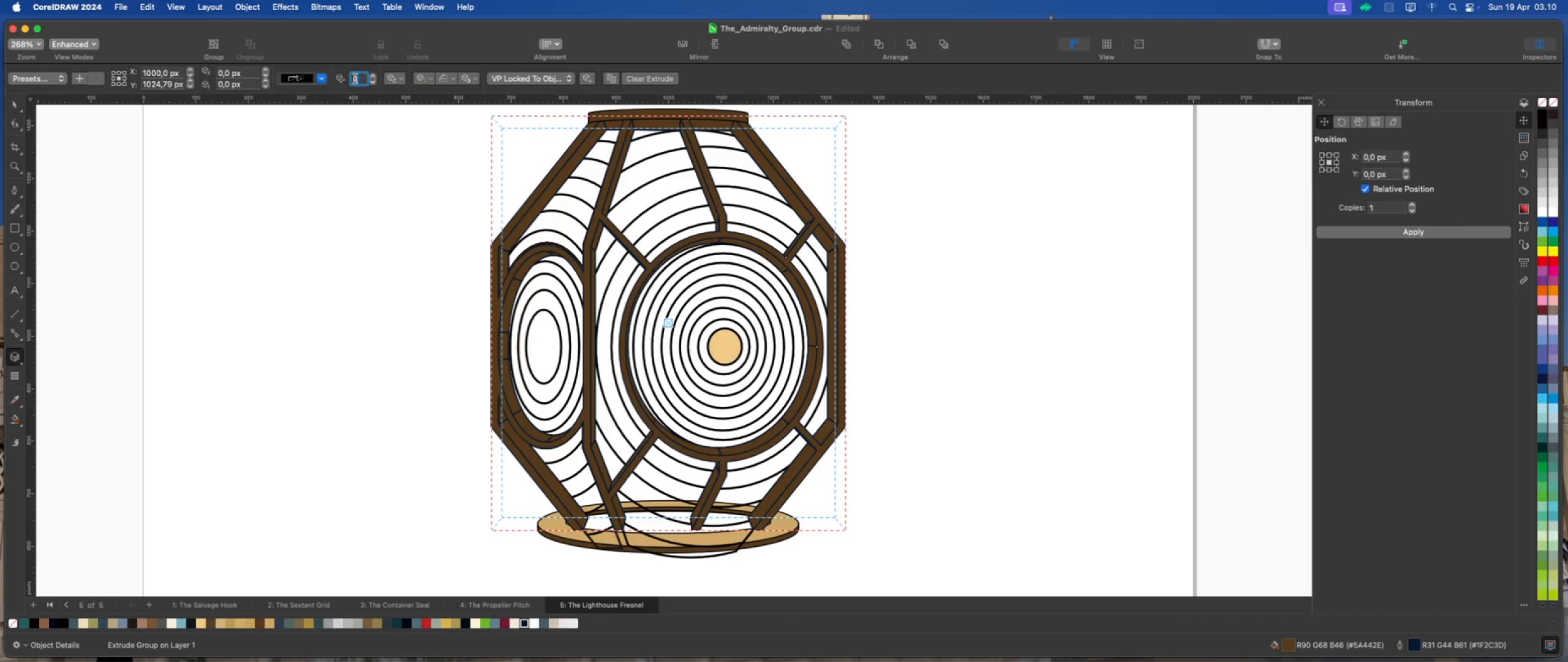 
left_click_drag(start_coordinate=[360, 78], to_coordinate=[339, 78])
 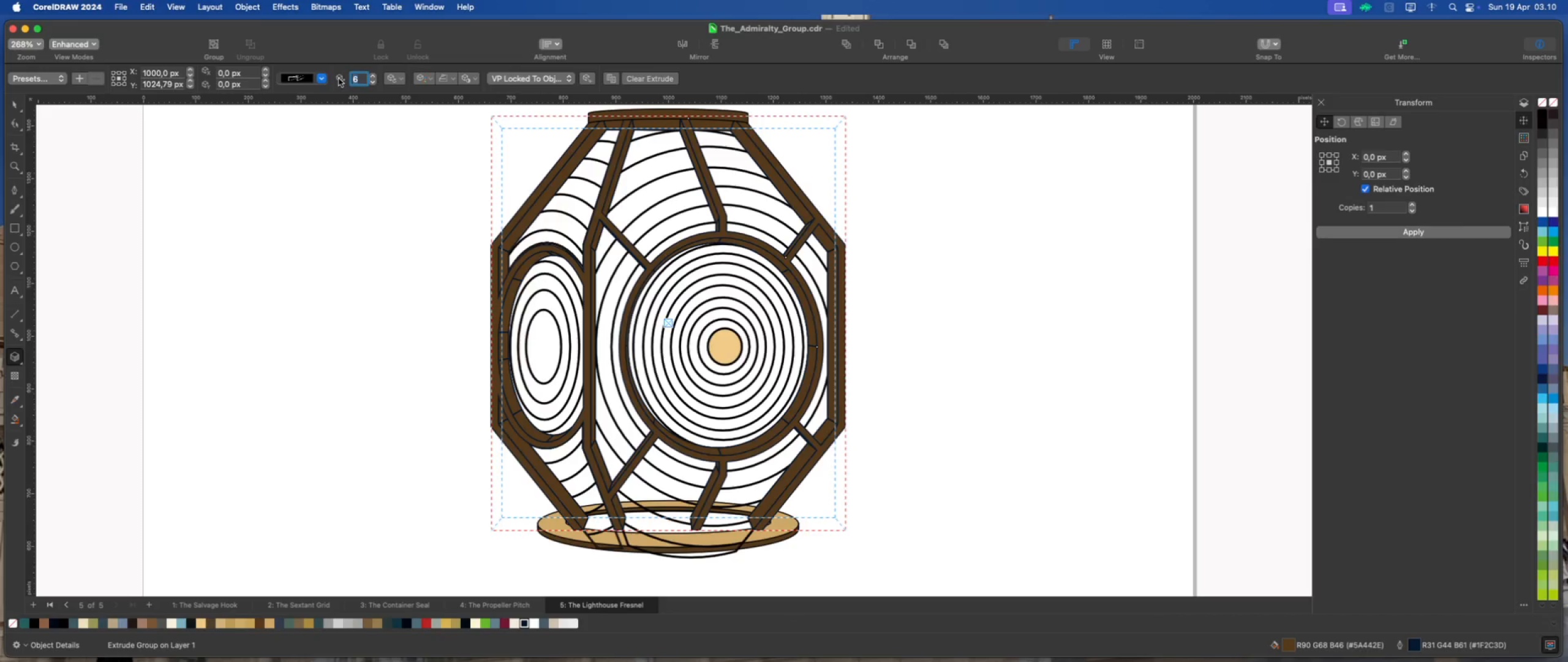 
key(Numpad4)
 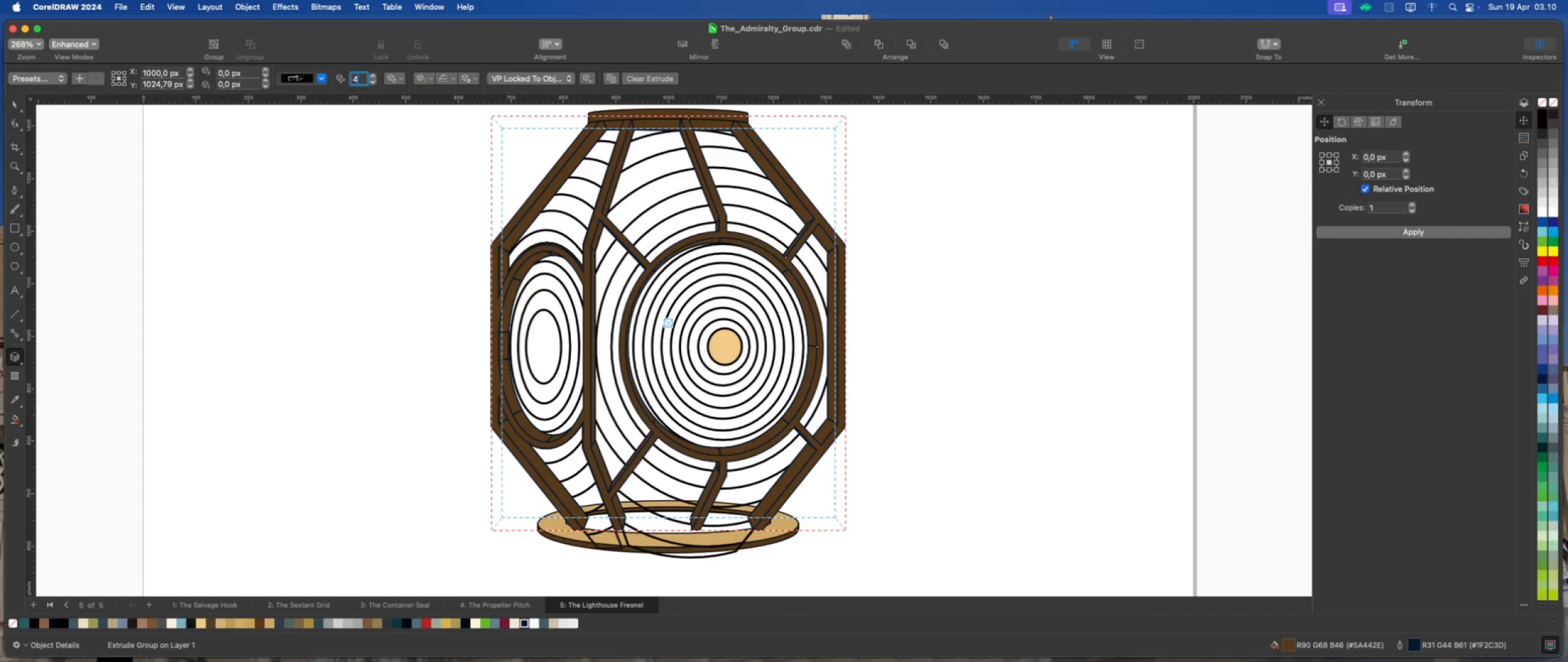 
key(Enter)
 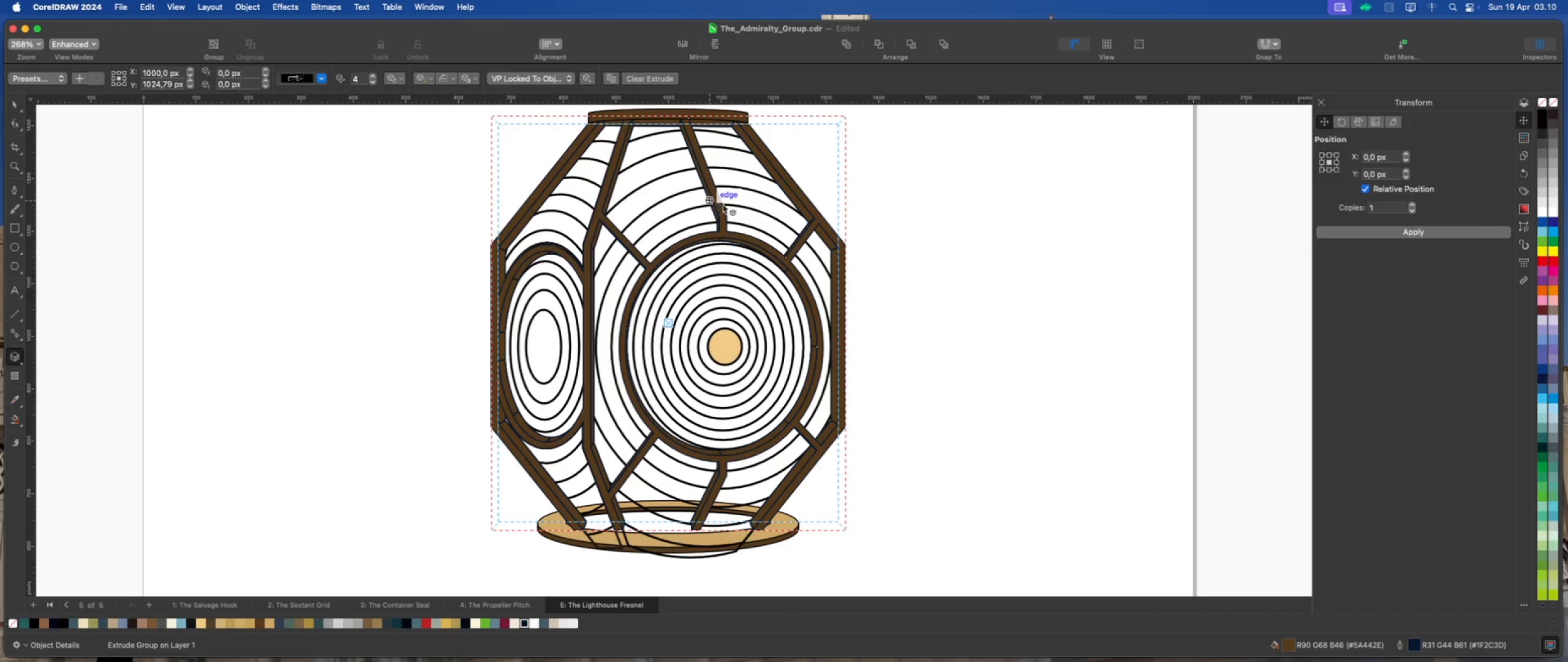 
wait(8.82)
 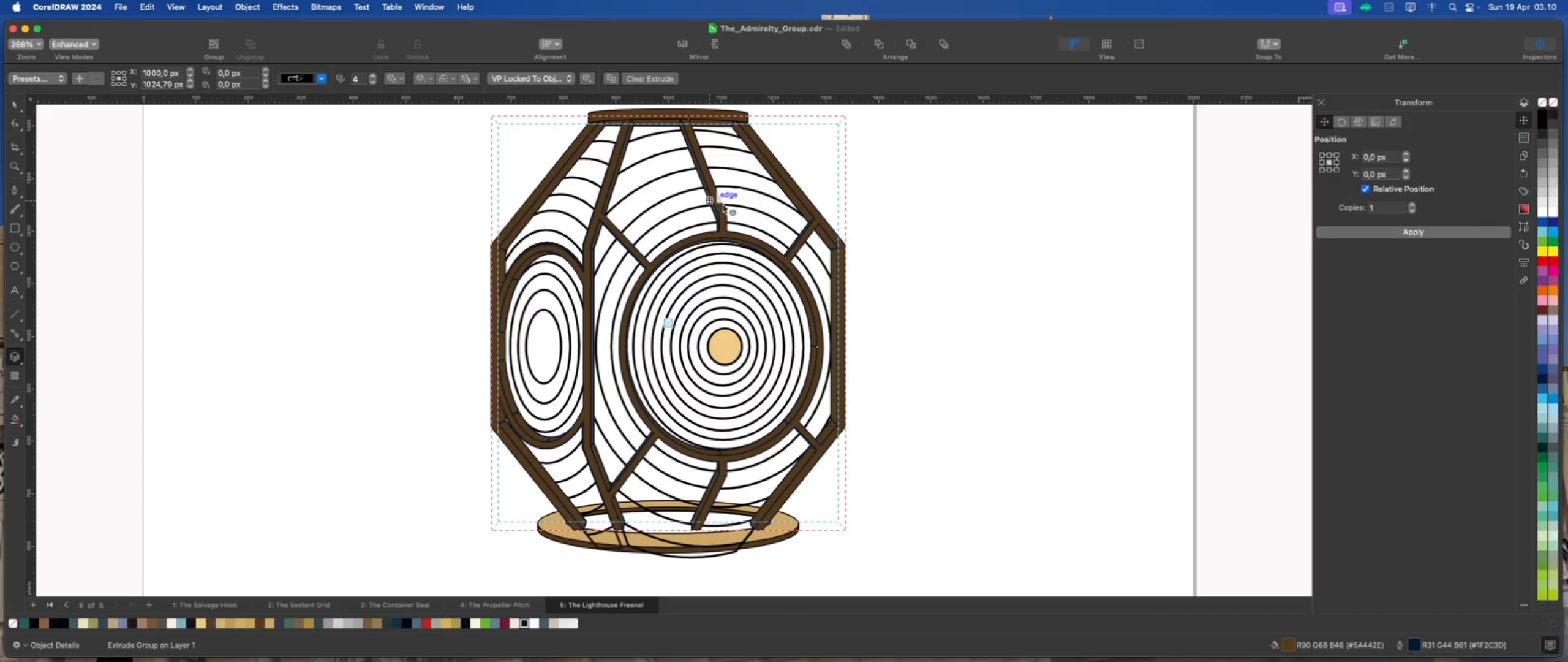 
right_click([793, 192])
 